 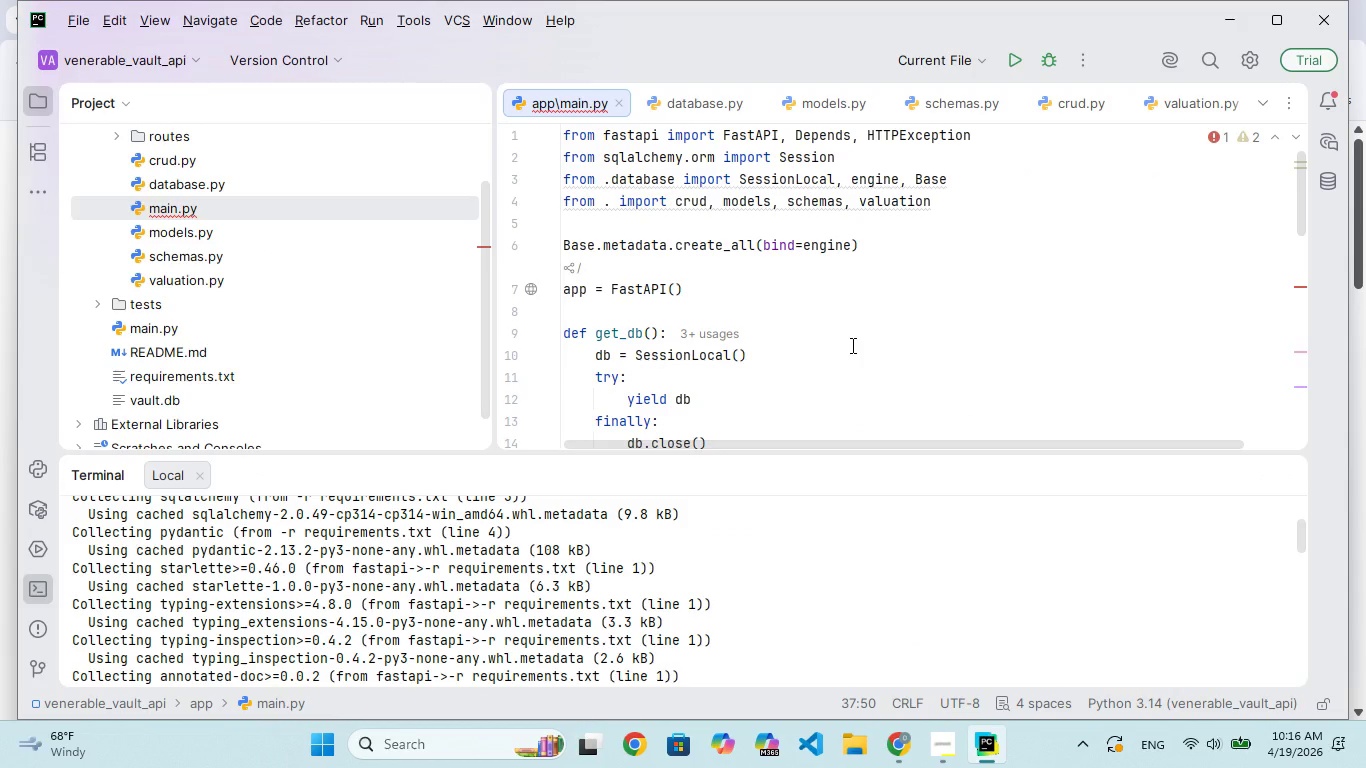 
scroll: coordinate [851, 345], scroll_direction: down, amount: 41.0
 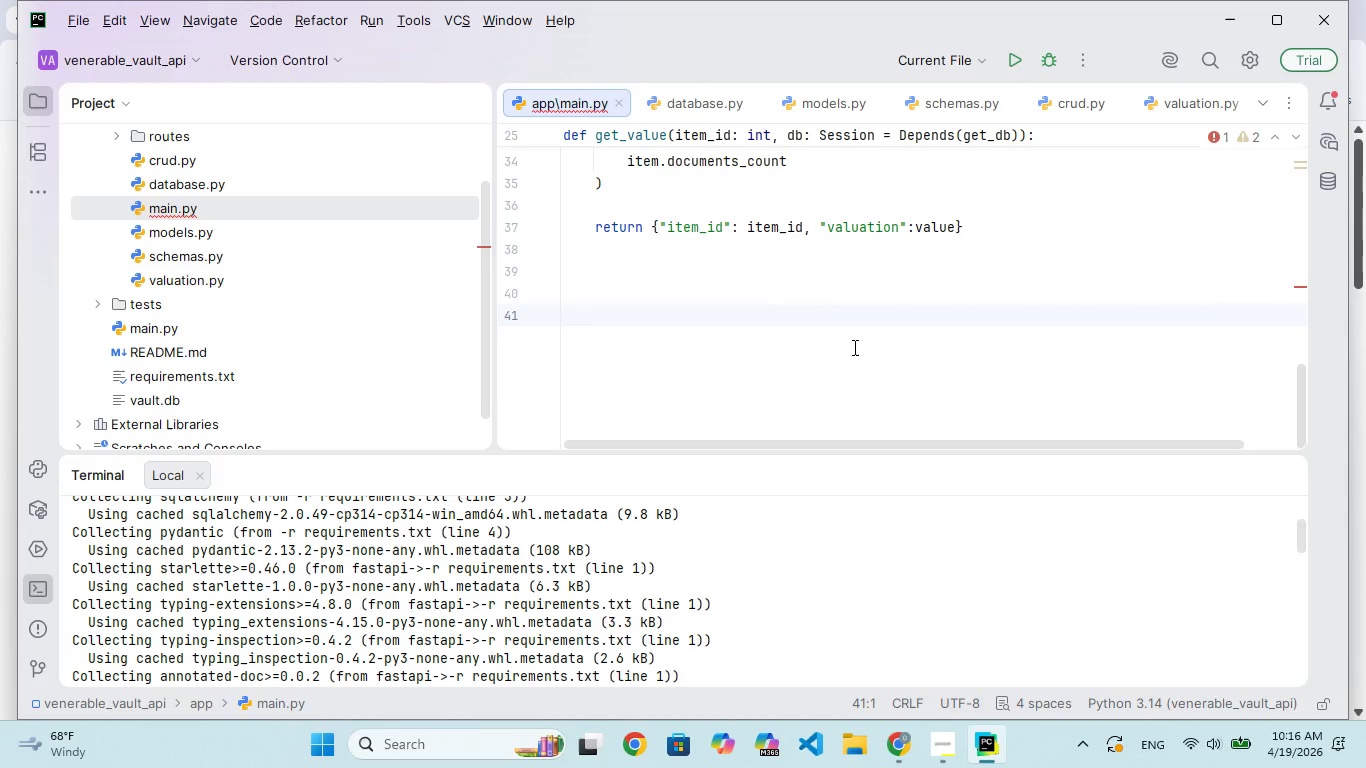 
scroll: coordinate [853, 347], scroll_direction: up, amount: 46.0
 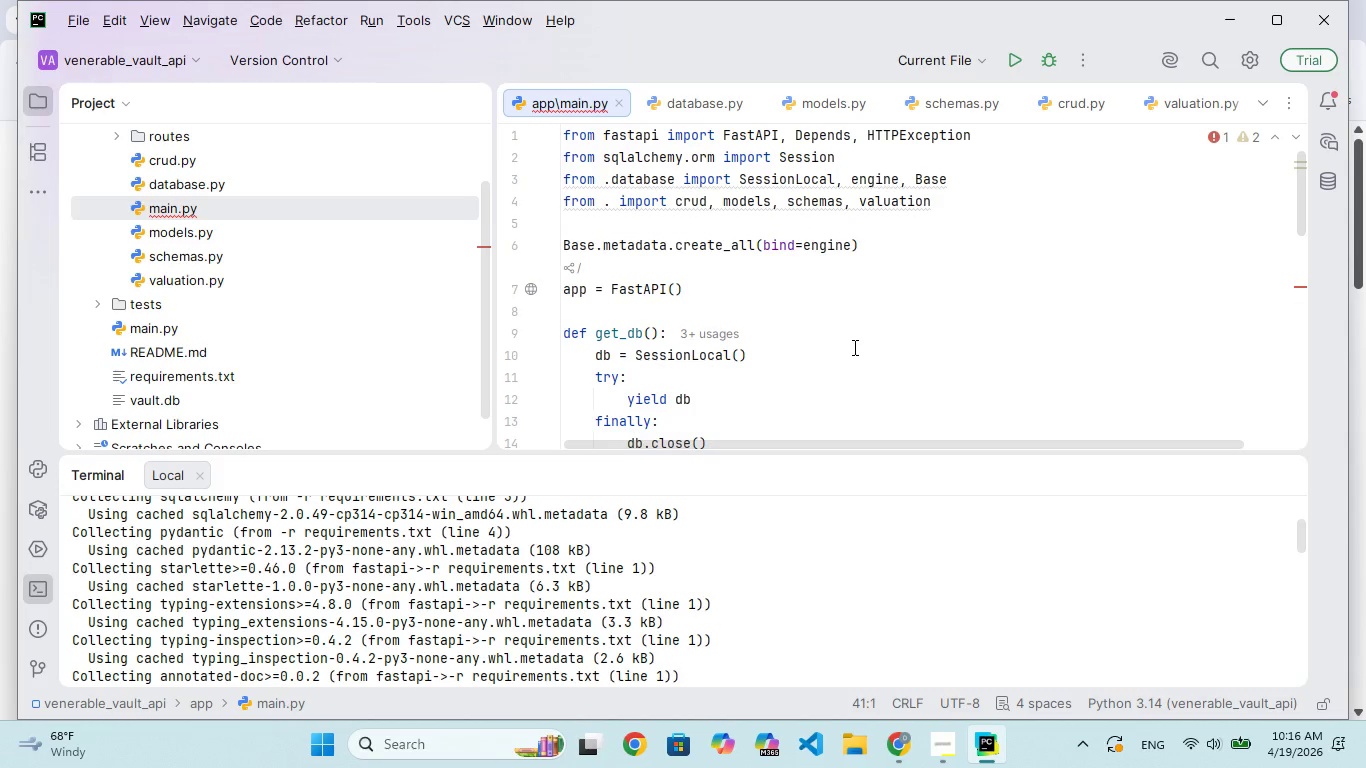 
scroll: coordinate [779, 395], scroll_direction: down, amount: 152.0
 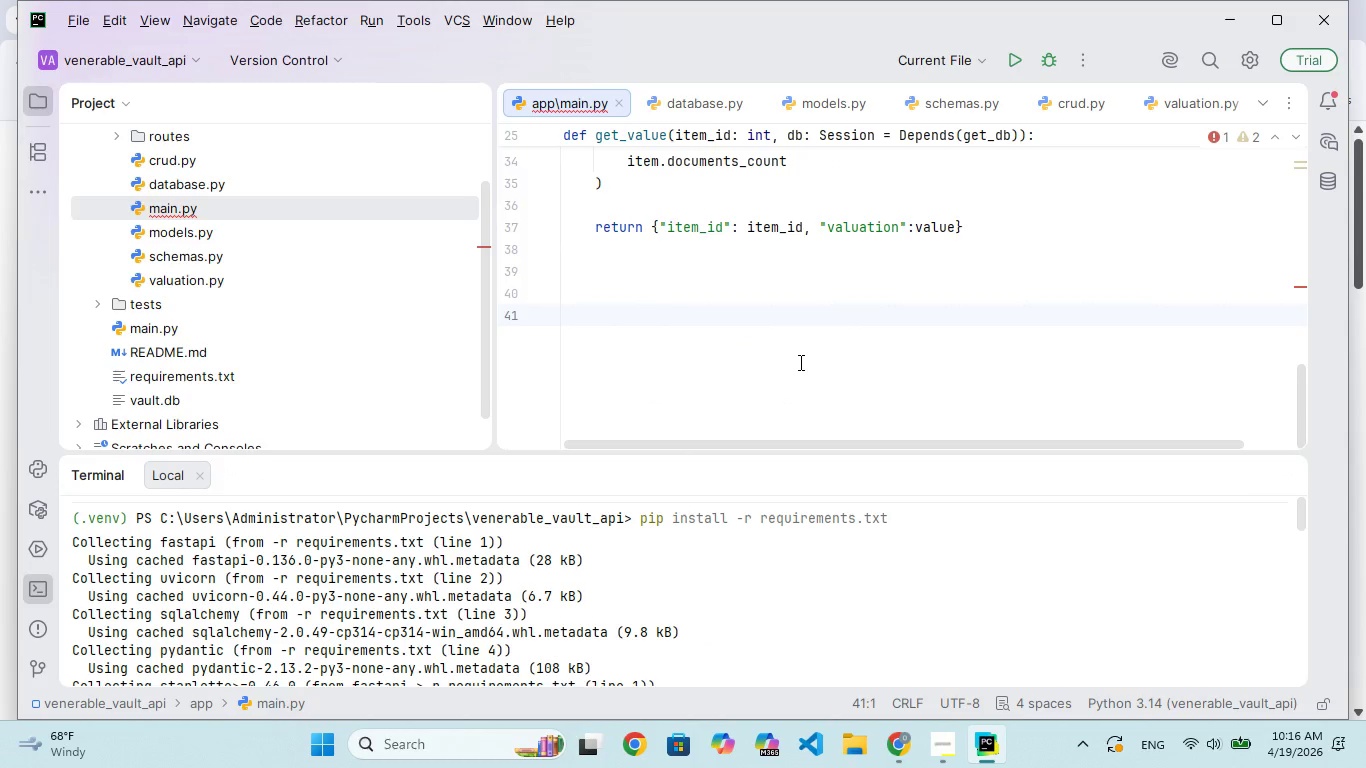 
scroll: coordinate [801, 361], scroll_direction: up, amount: 144.0
 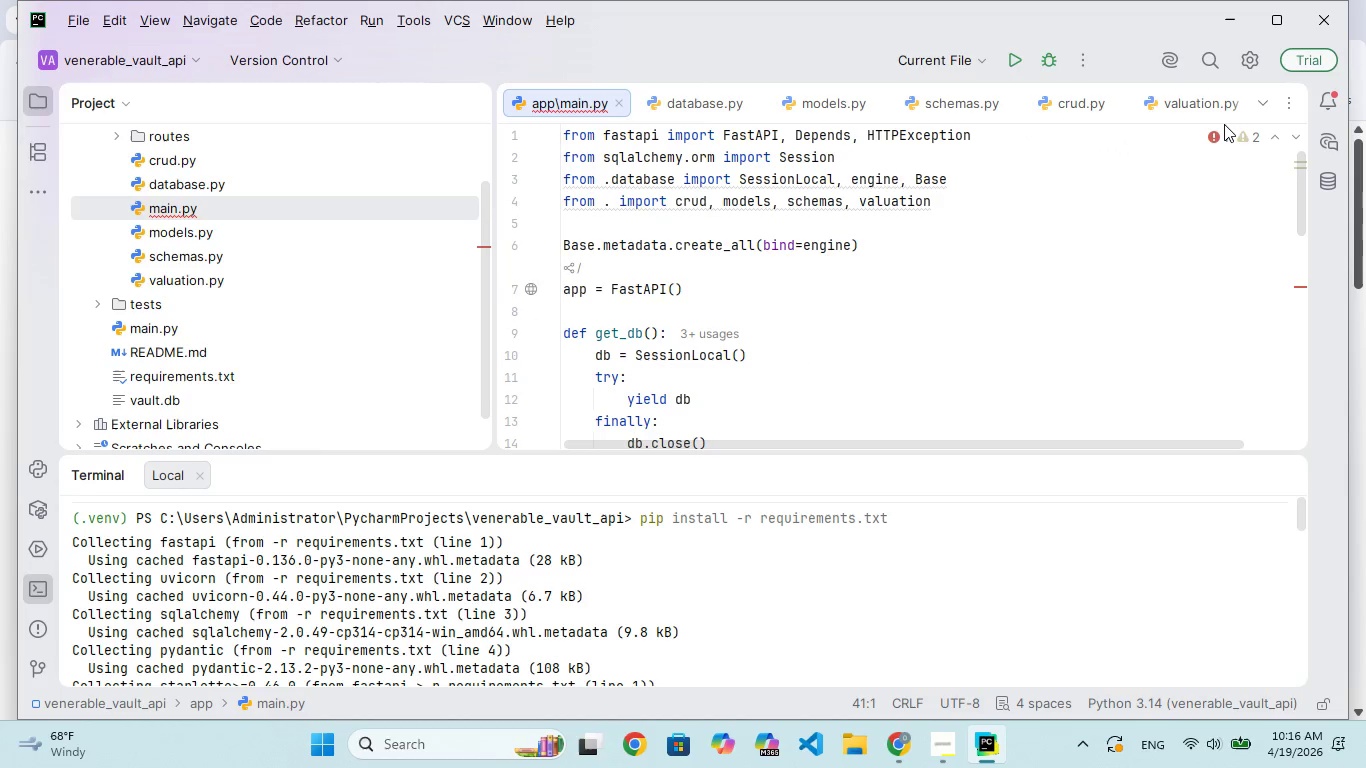 
left_click([1216, 133])
 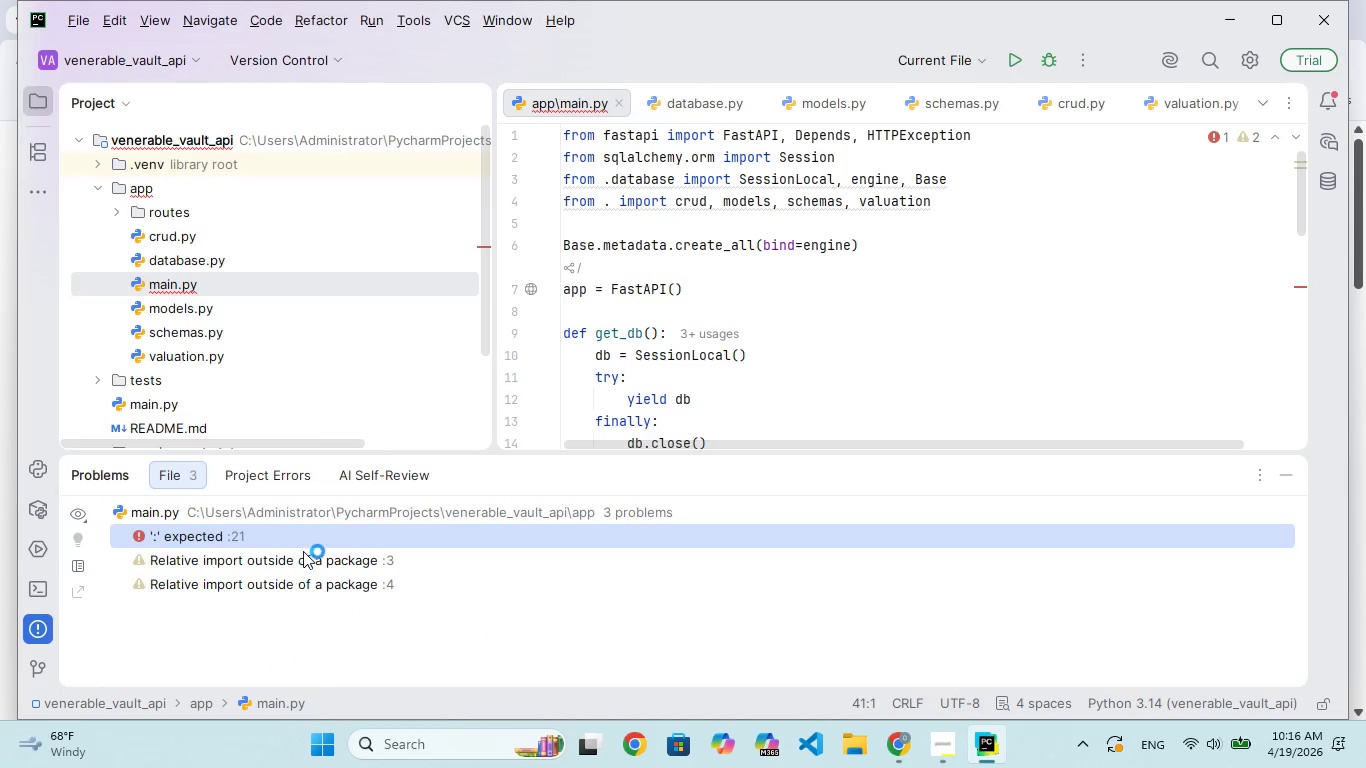 
scroll: coordinate [685, 364], scroll_direction: up, amount: 24.0
 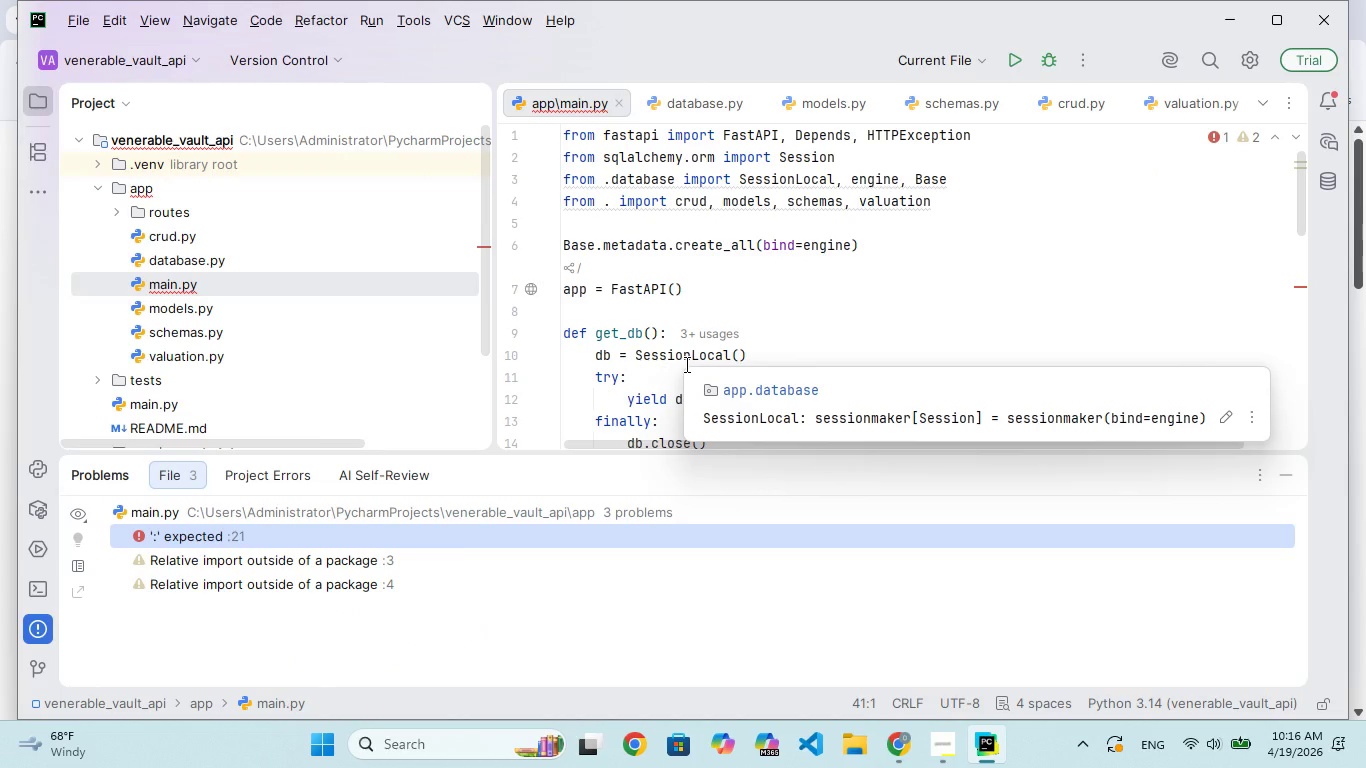 
scroll: coordinate [685, 364], scroll_direction: down, amount: 16.0
 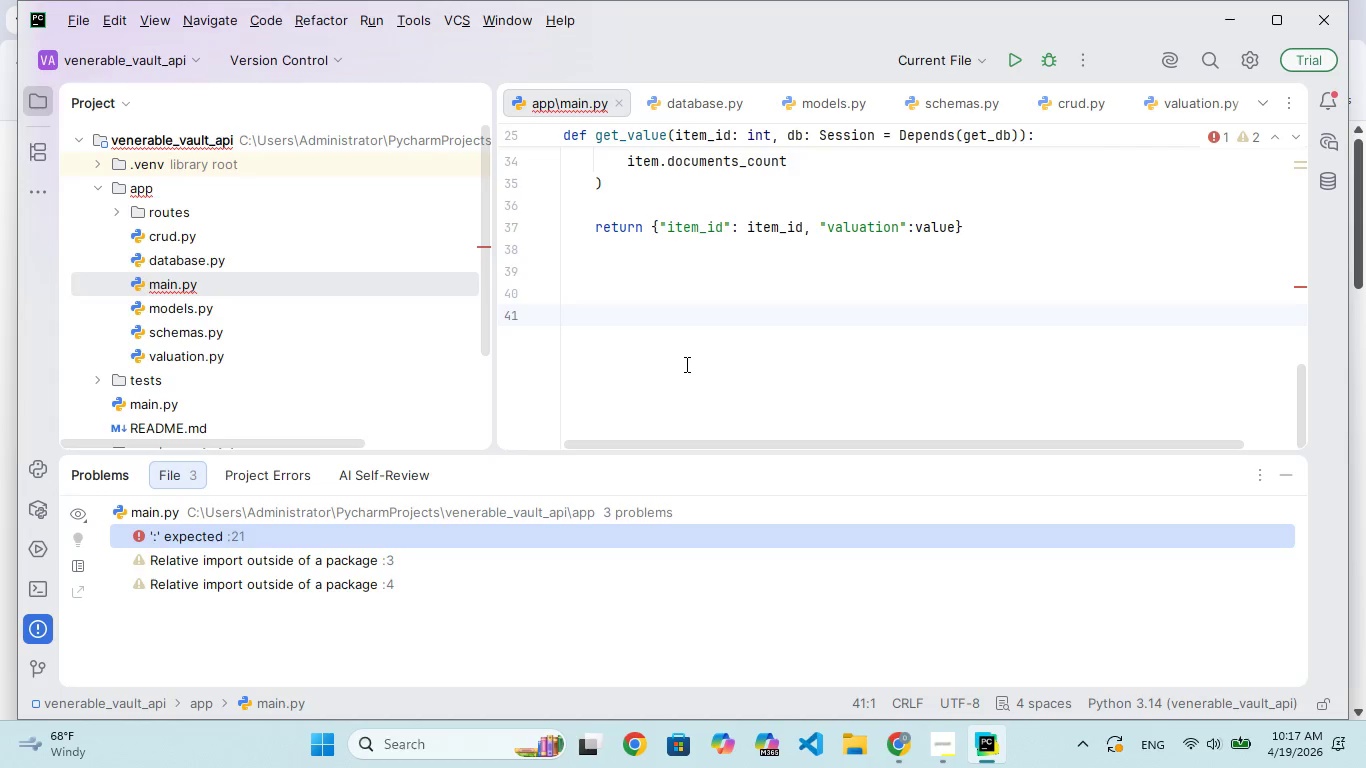 
scroll: coordinate [685, 364], scroll_direction: none, amount: 0.0
 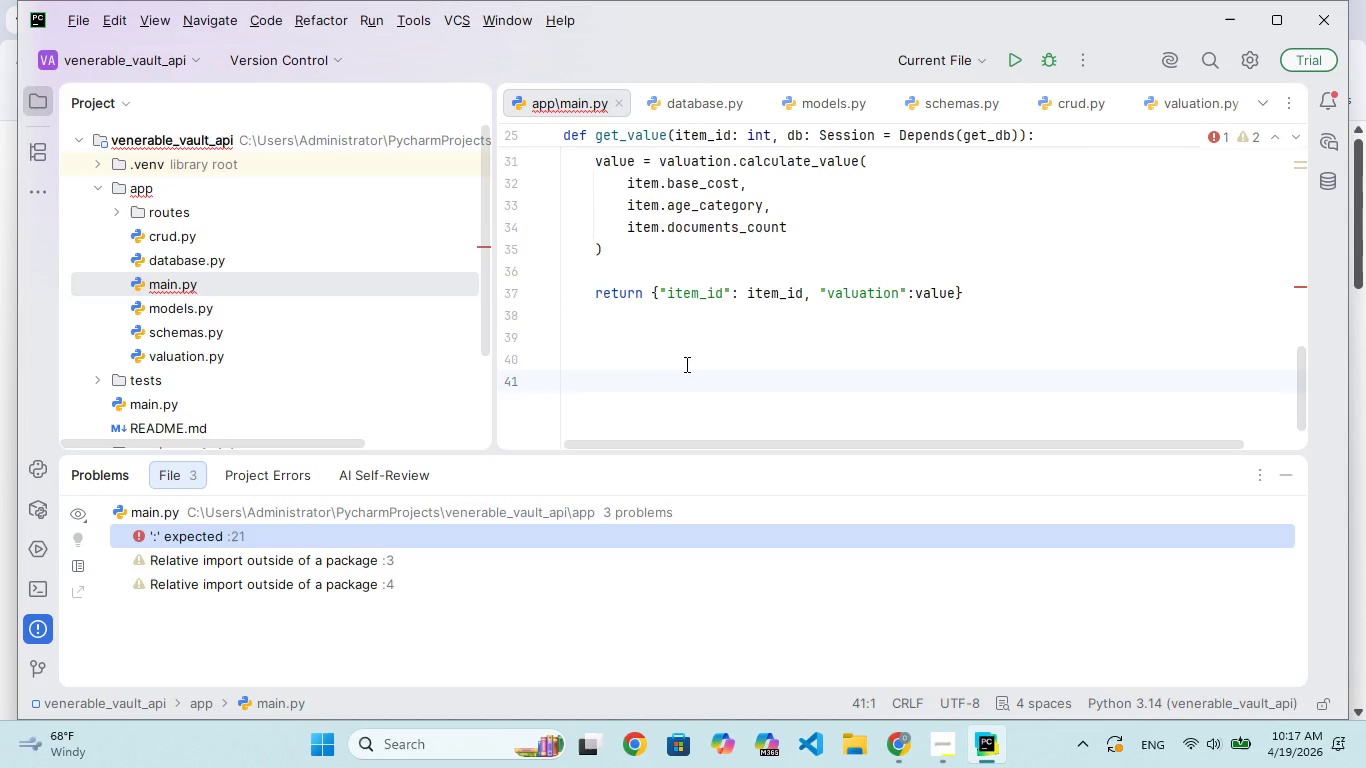 
scroll: coordinate [685, 364], scroll_direction: up, amount: 11.0
 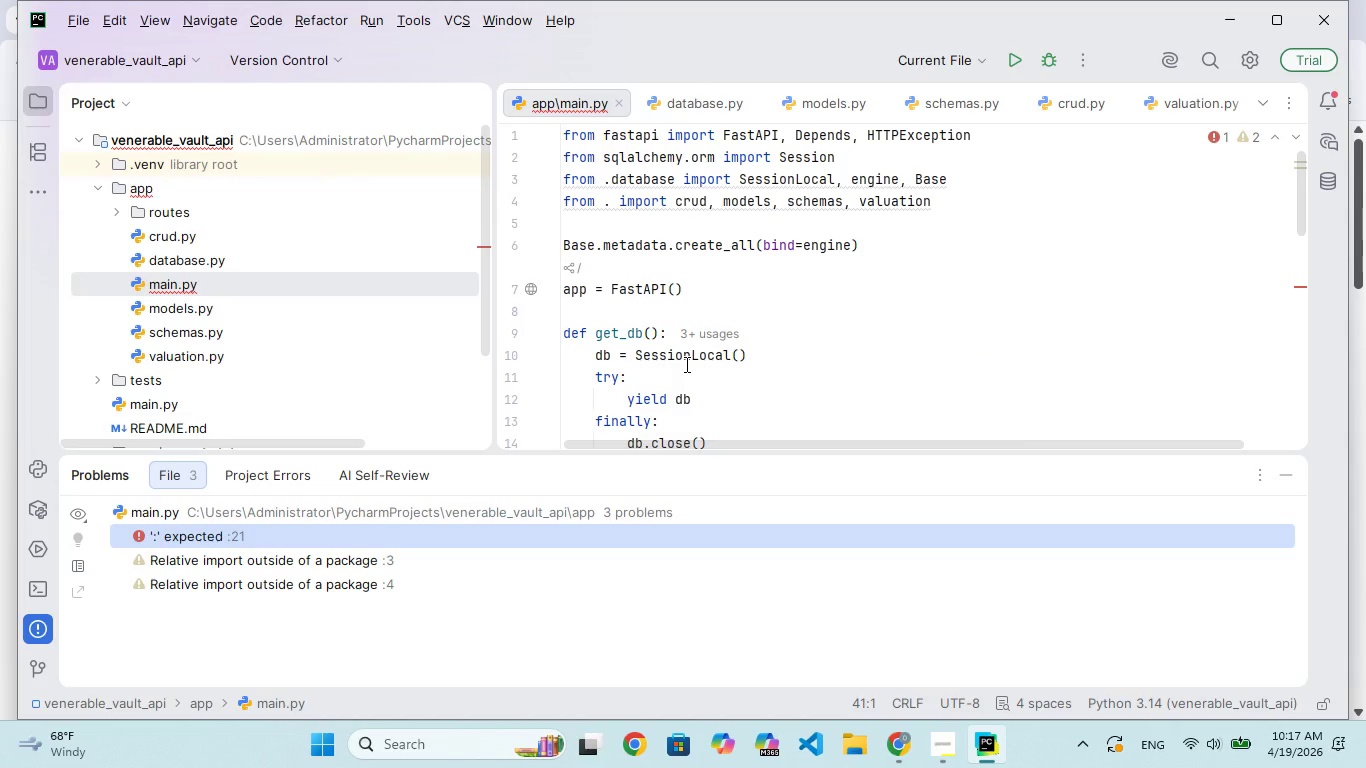 
scroll: coordinate [685, 364], scroll_direction: down, amount: 9.0
 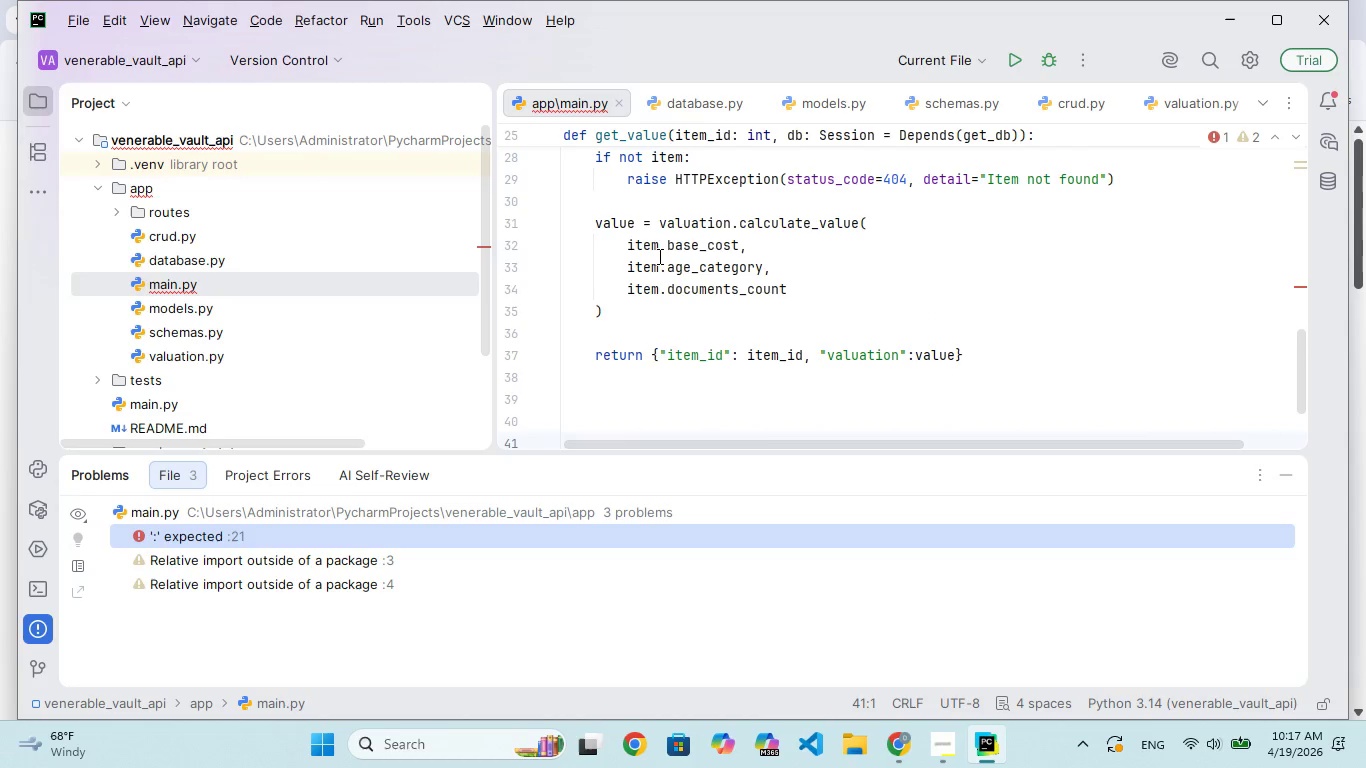 
scroll: coordinate [671, 250], scroll_direction: up, amount: 3.0
 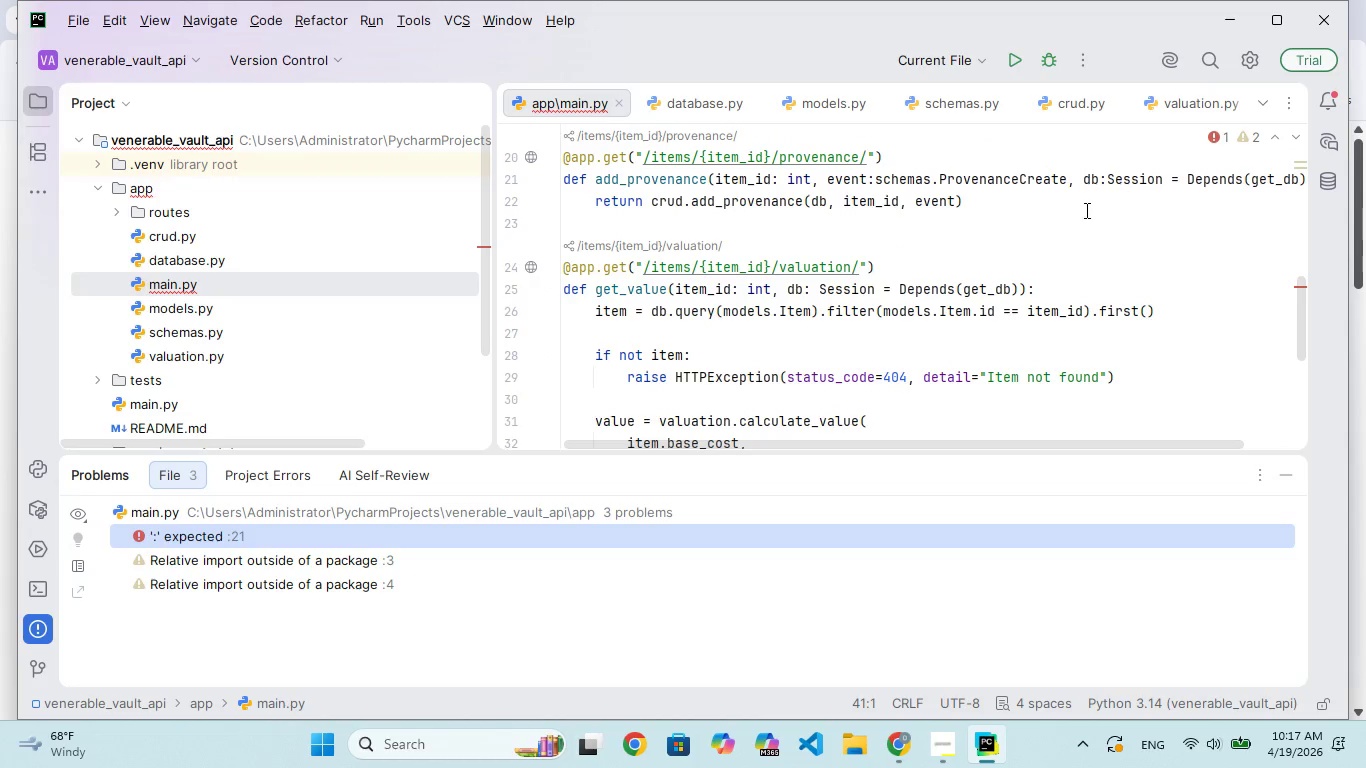 
left_click([1022, 200])
 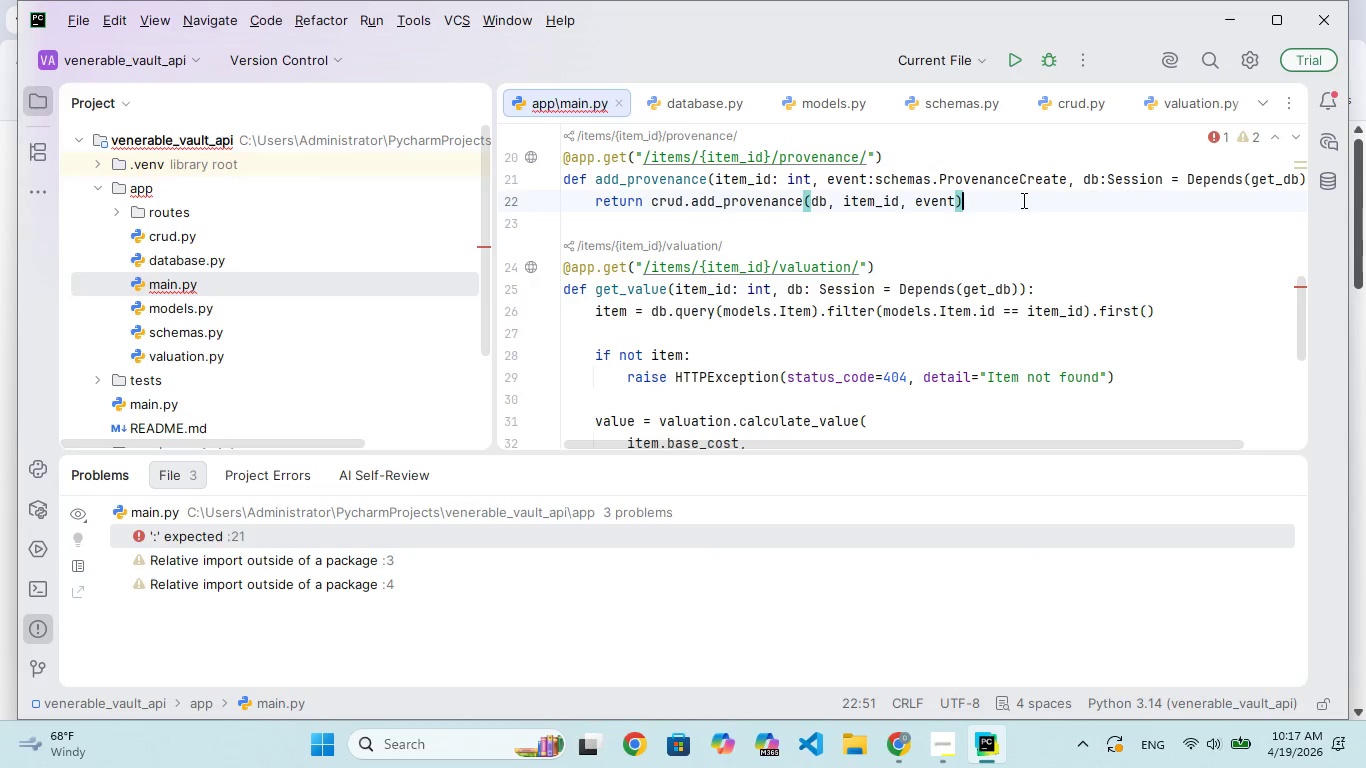 
key(ArrowUp)
 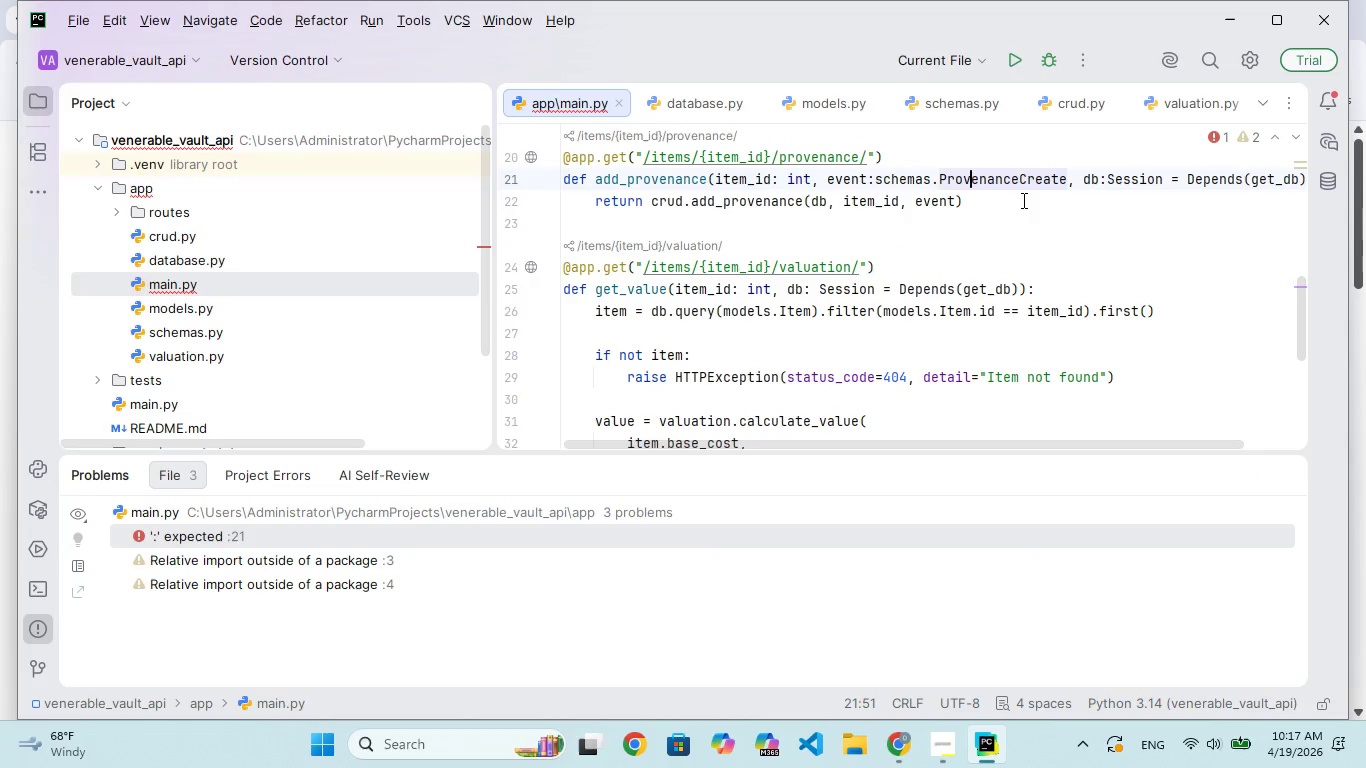 
hold_key(key=ArrowRight, duration=0.77)
 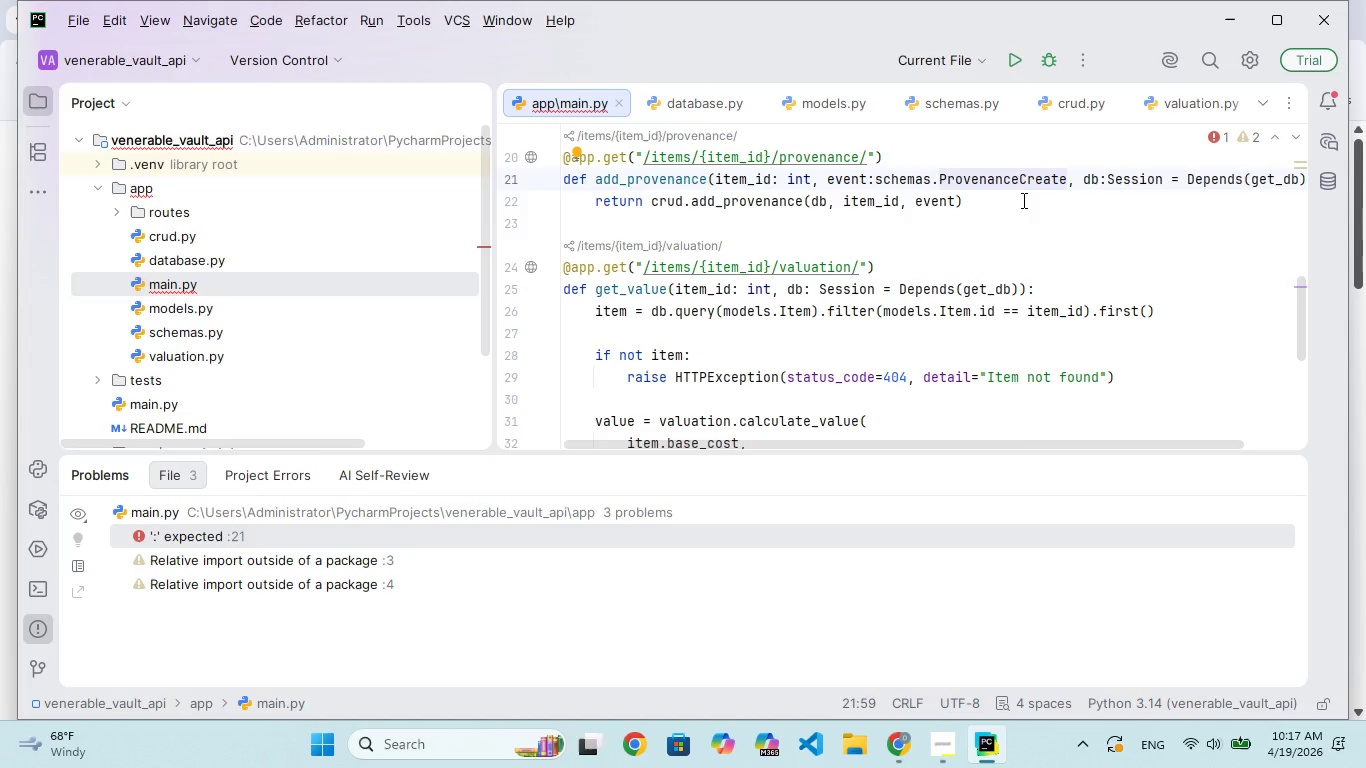 
hold_key(key=ArrowRight, duration=1.52)
 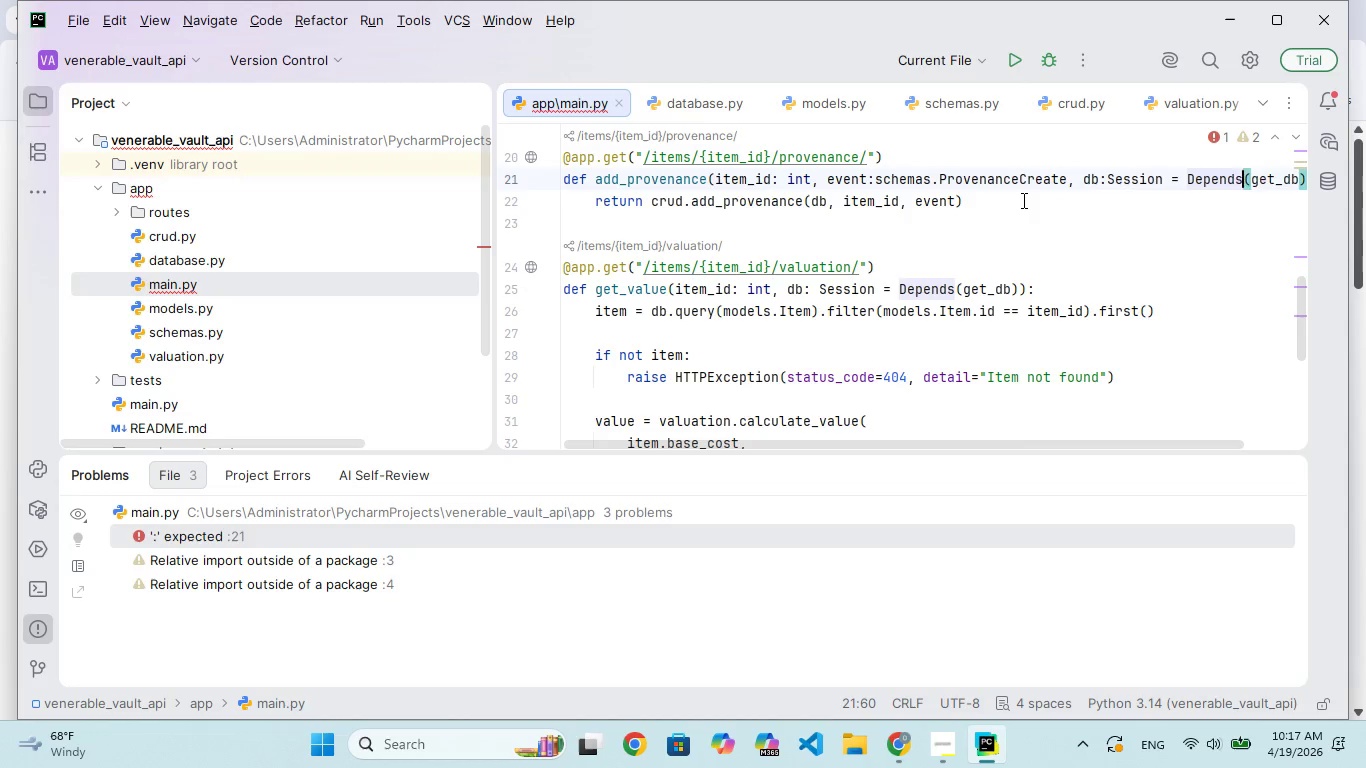 
key(ArrowRight)
 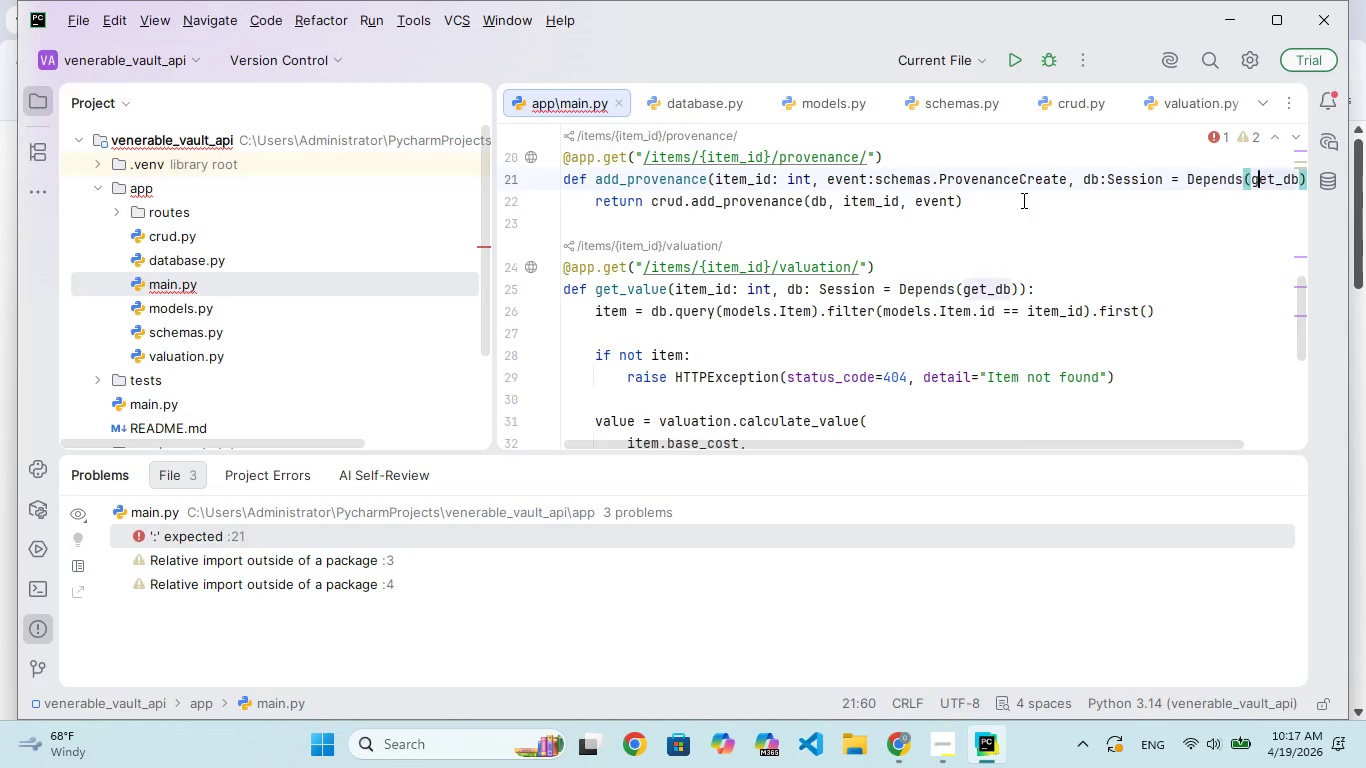 
key(ArrowRight)
 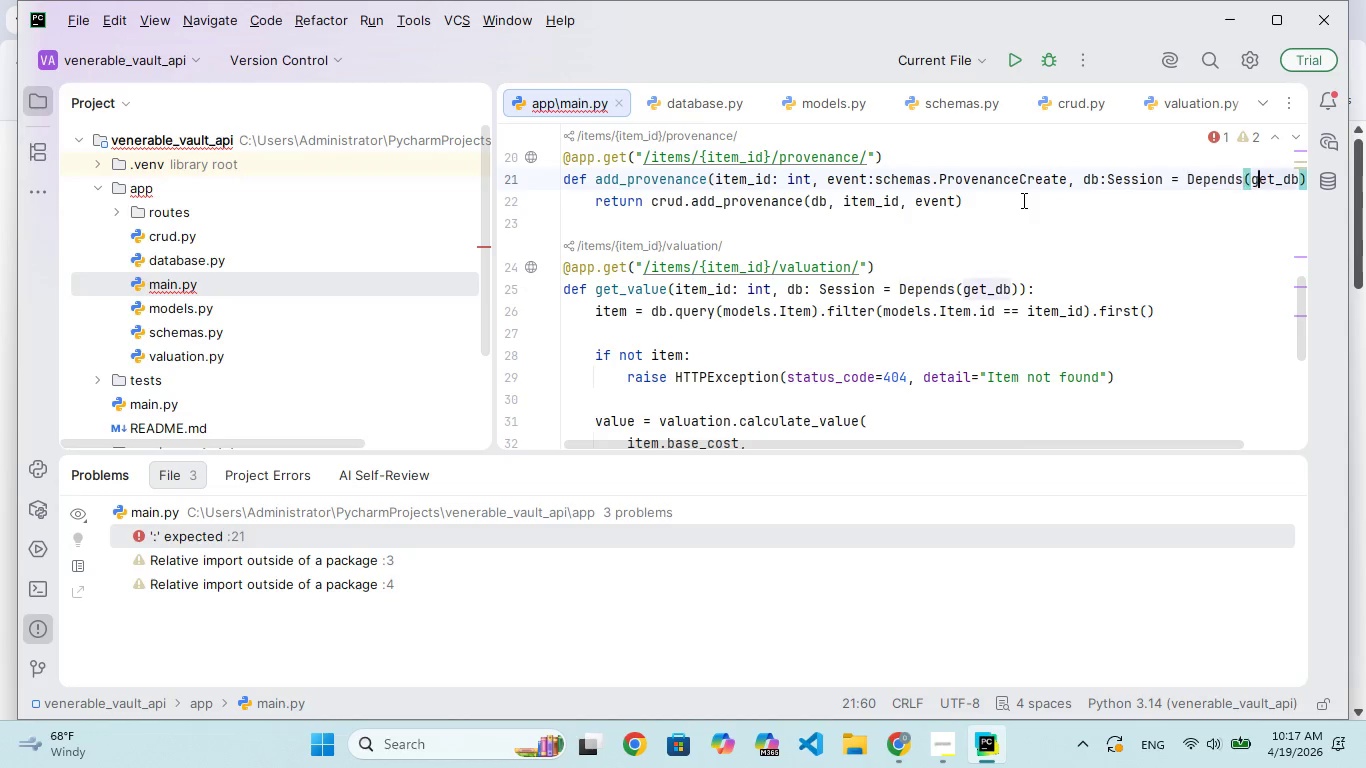 
key(ArrowRight)
 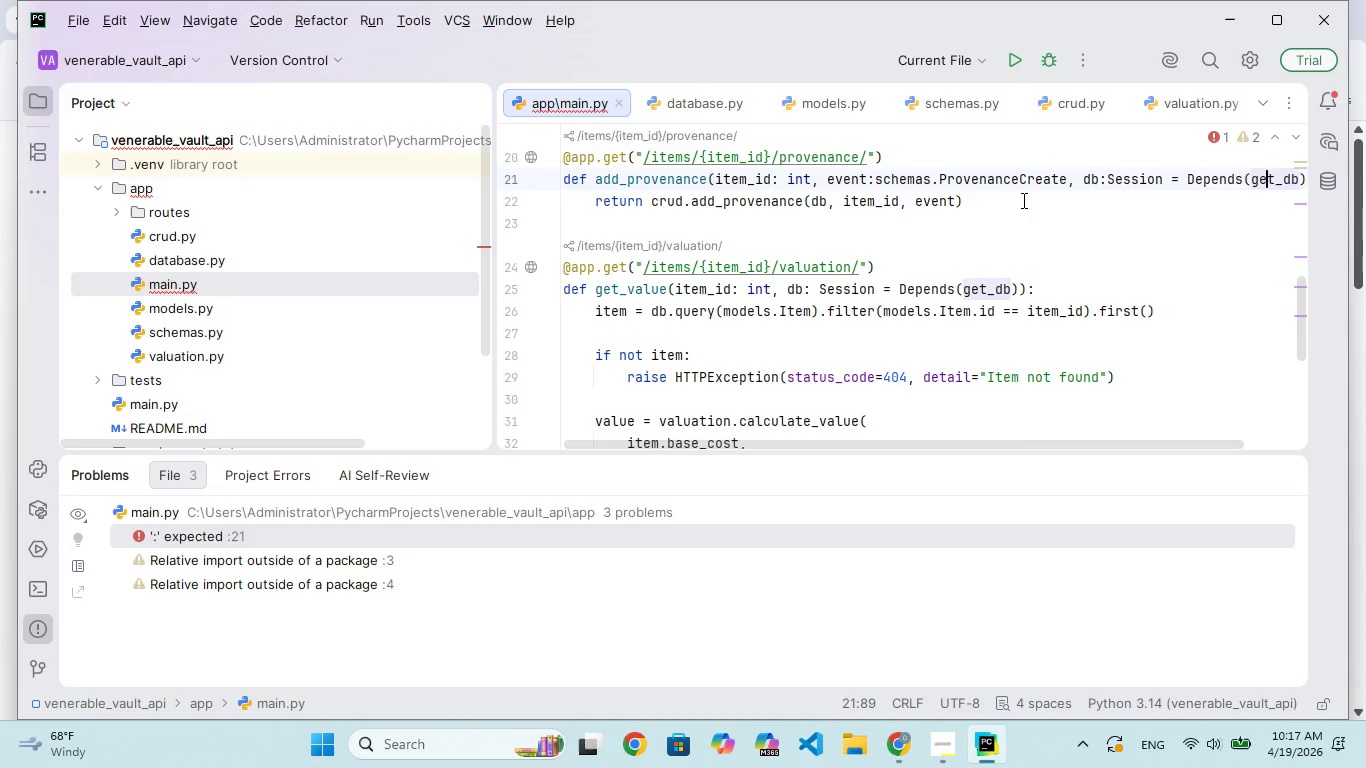 
key(ArrowRight)
 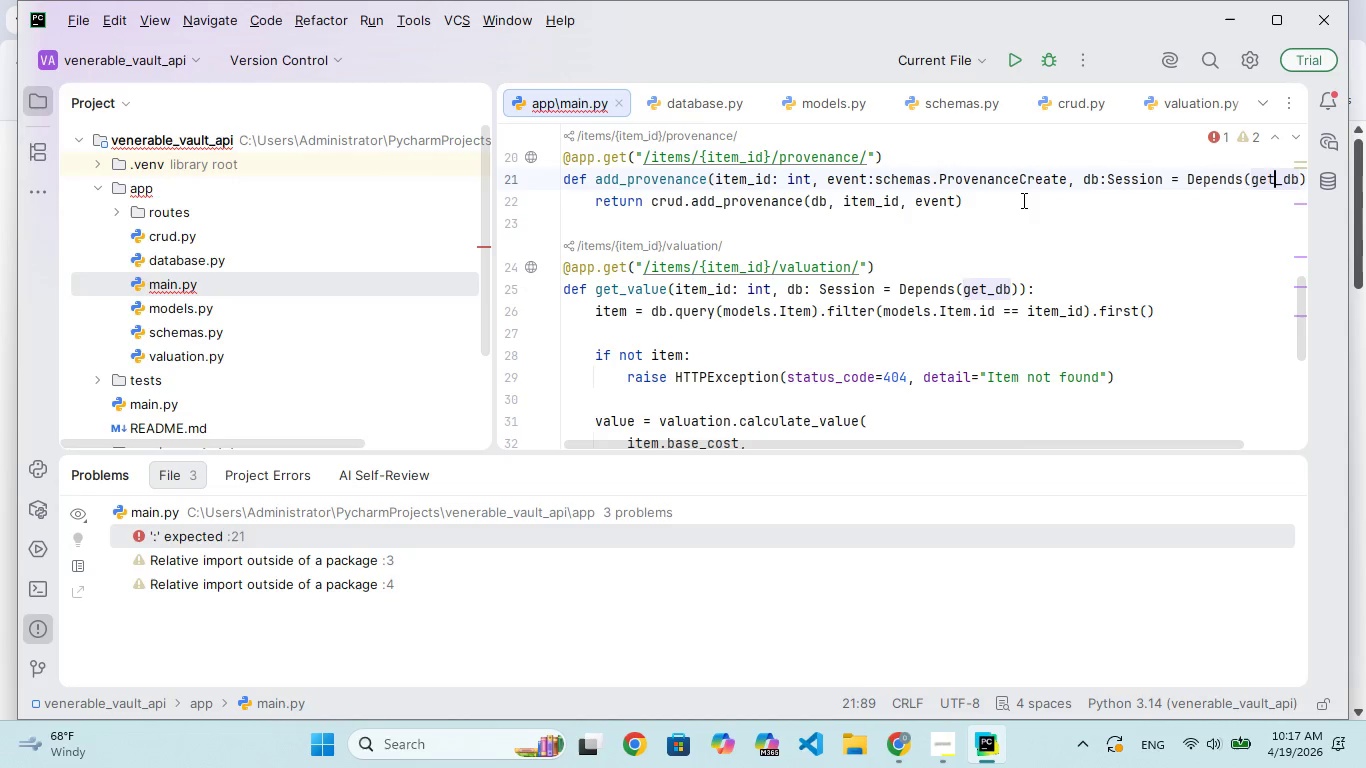 
key(ArrowRight)
 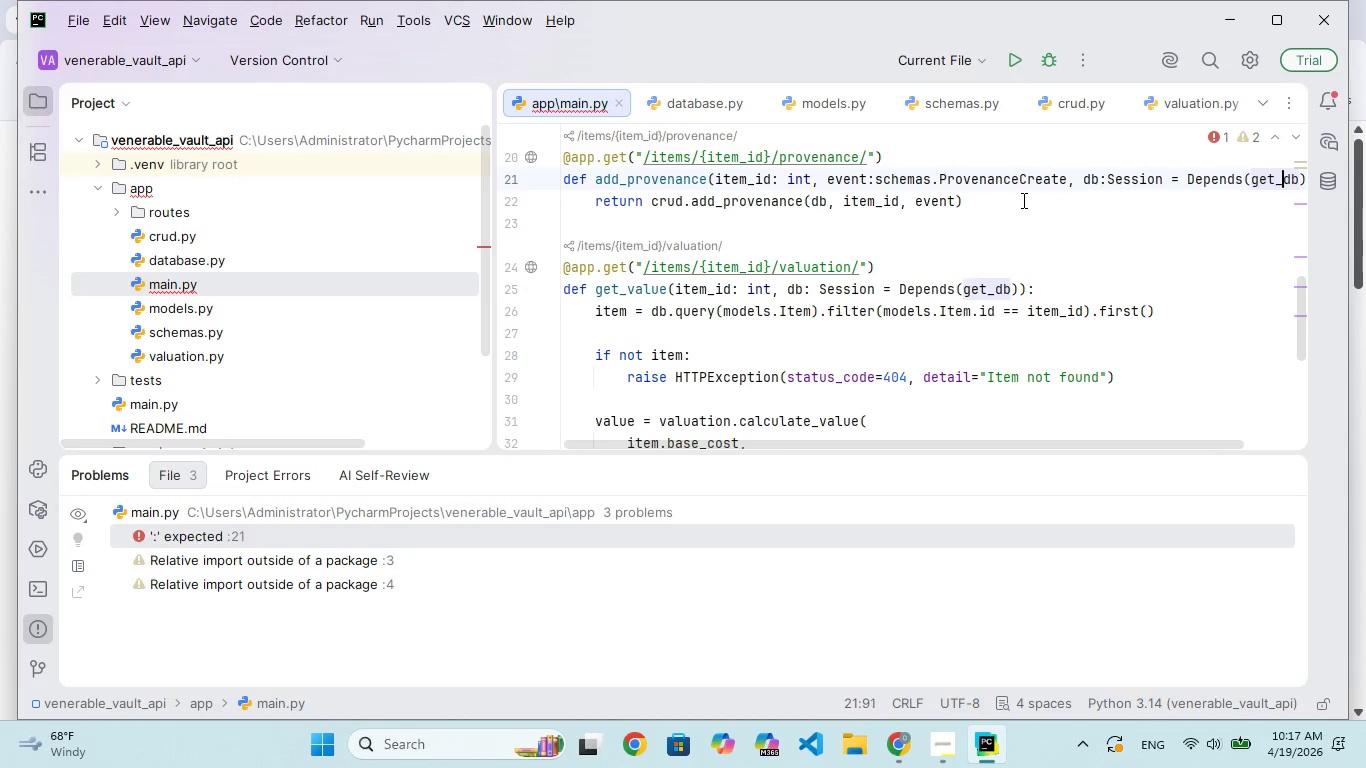 
key(ArrowRight)
 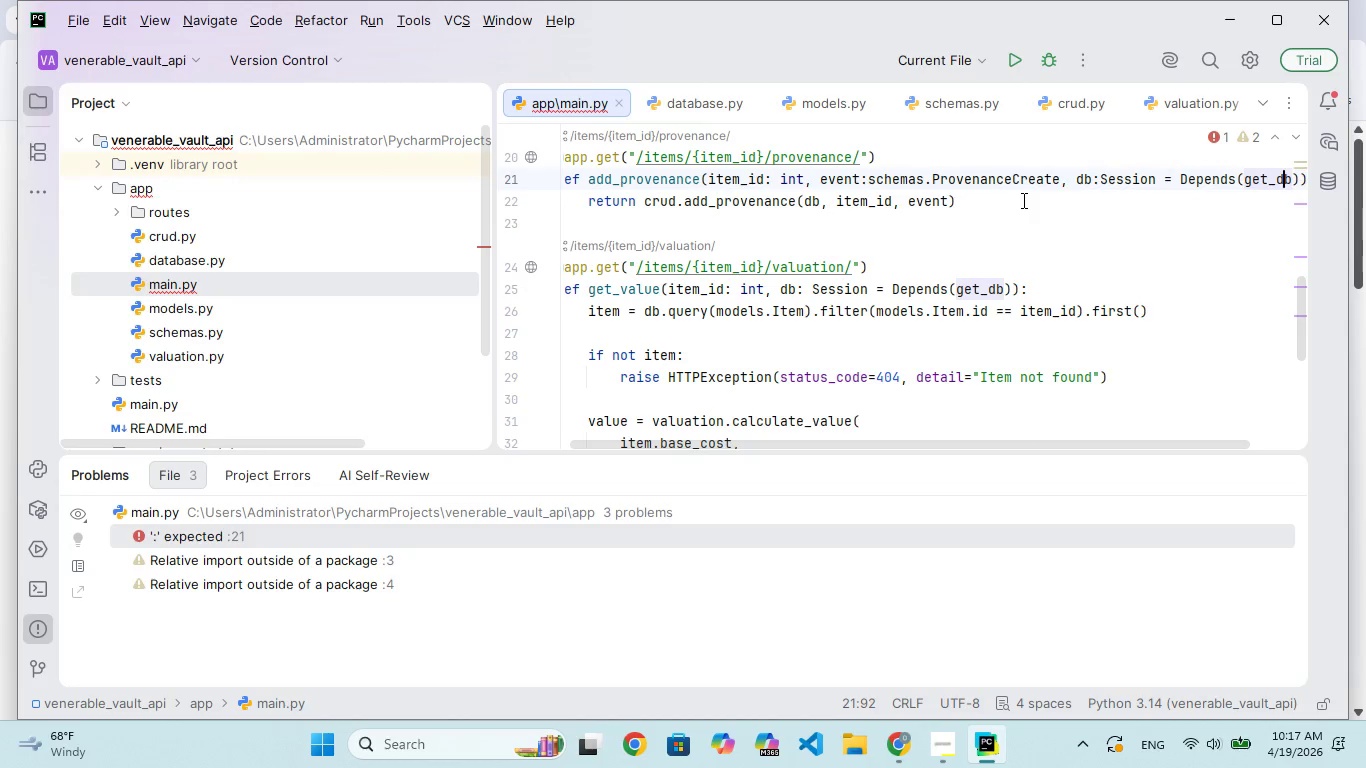 
key(ArrowRight)
 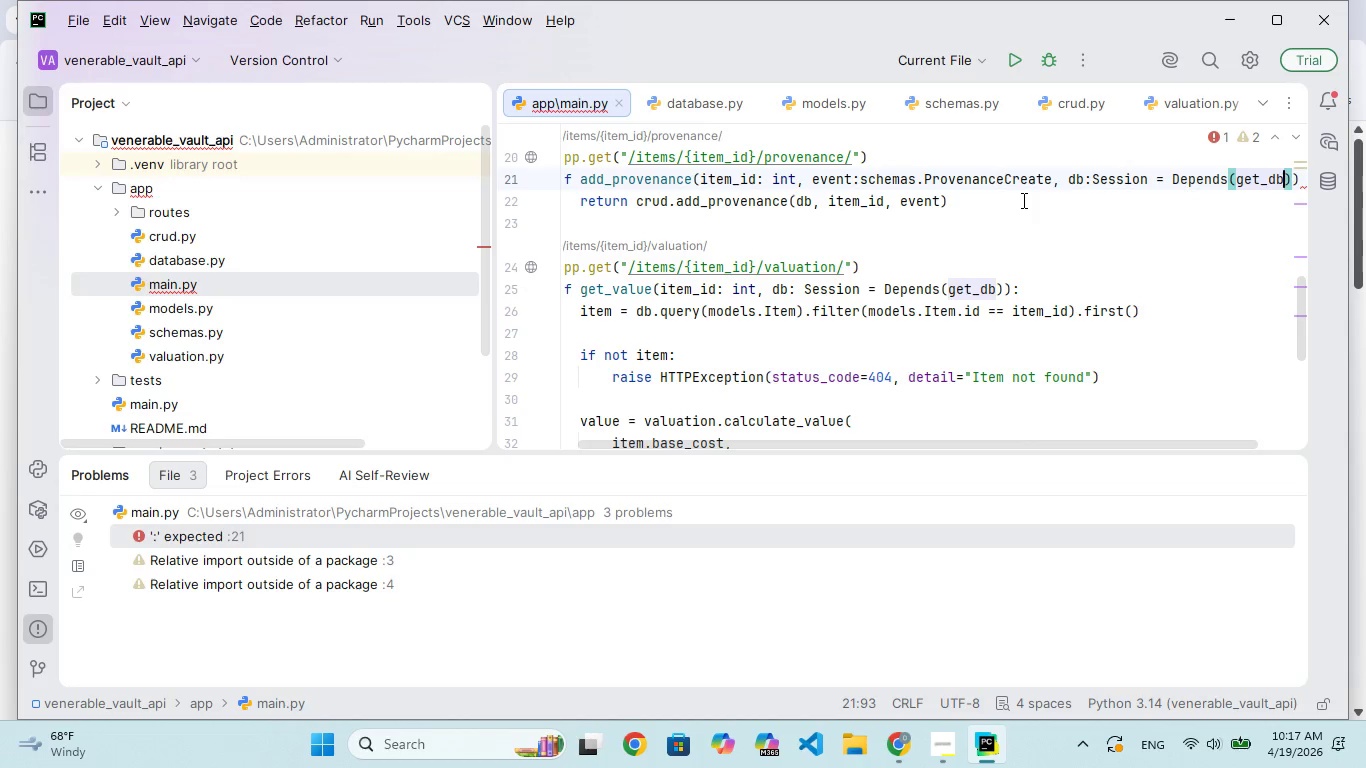 
key(ArrowRight)
 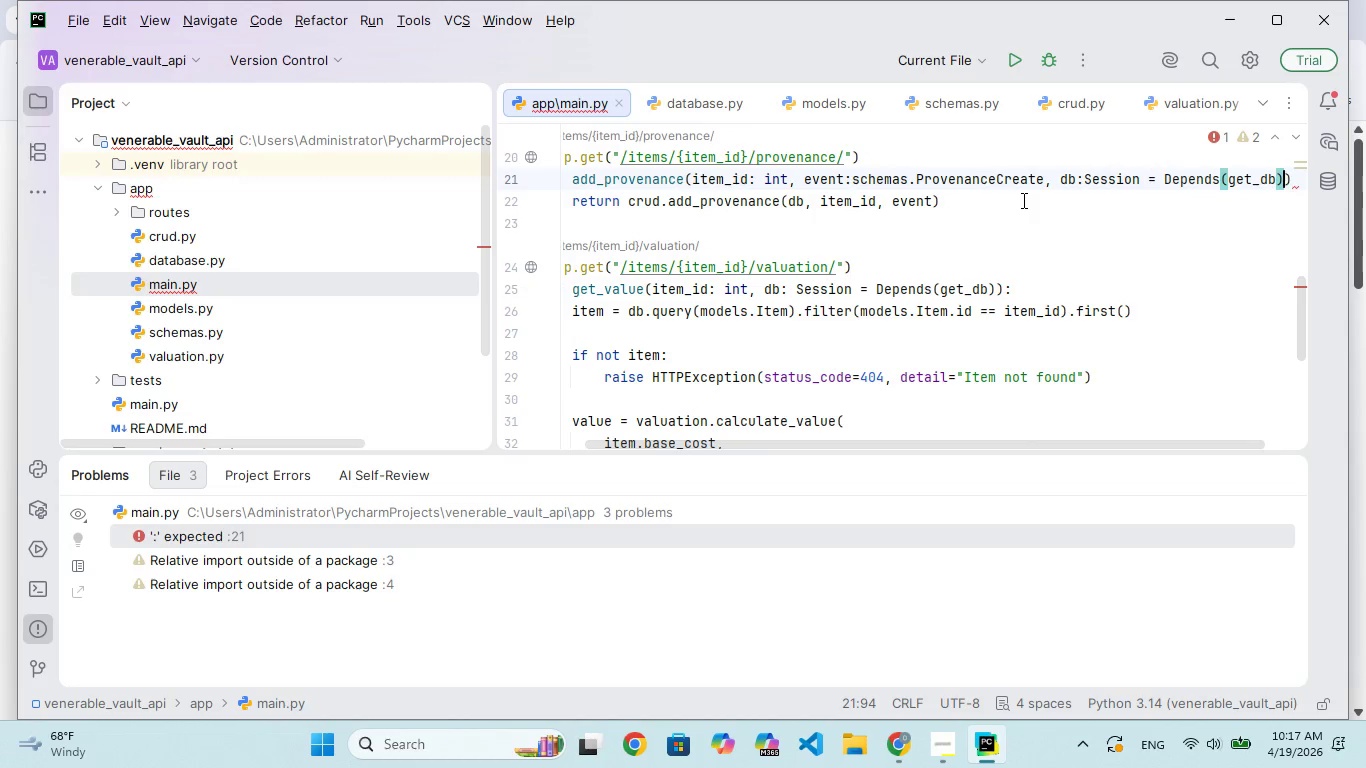 
key(ArrowRight)
 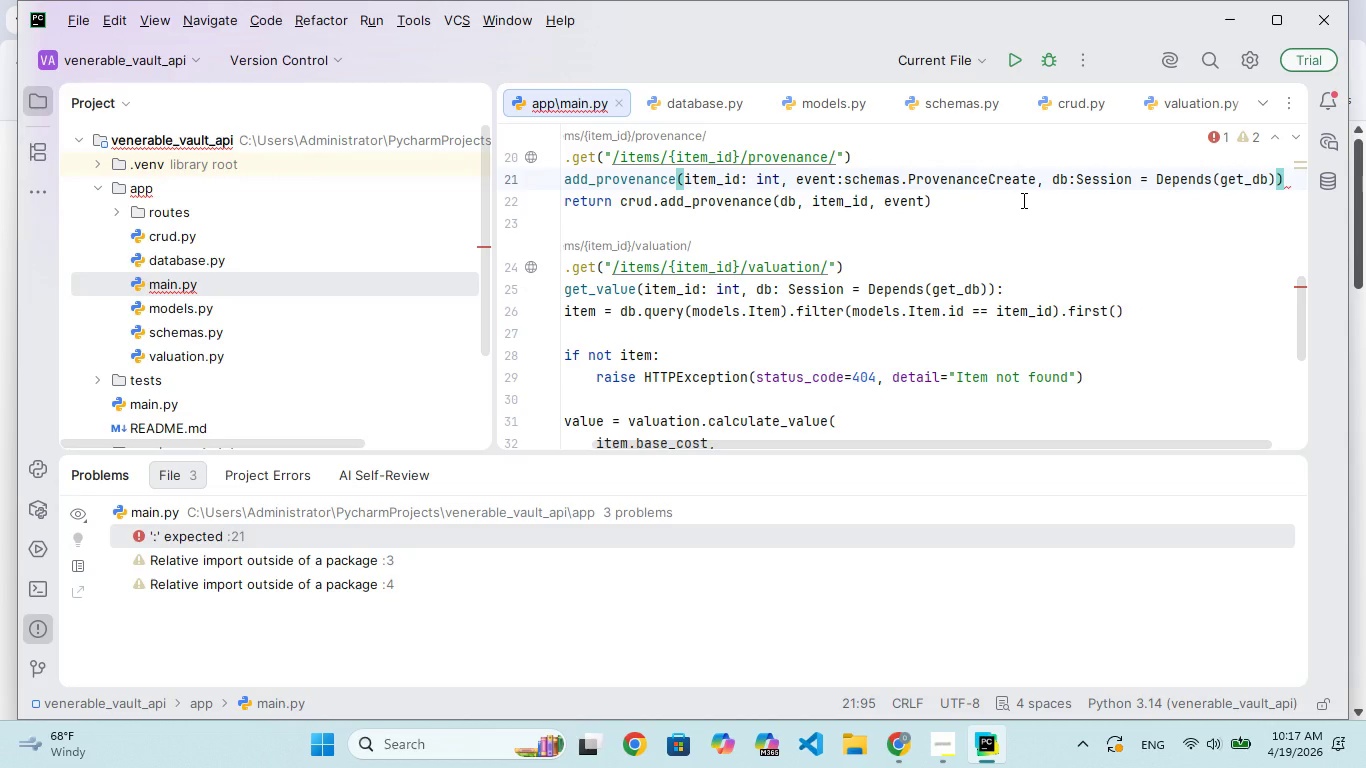 
key(Shift+Semicolon)
 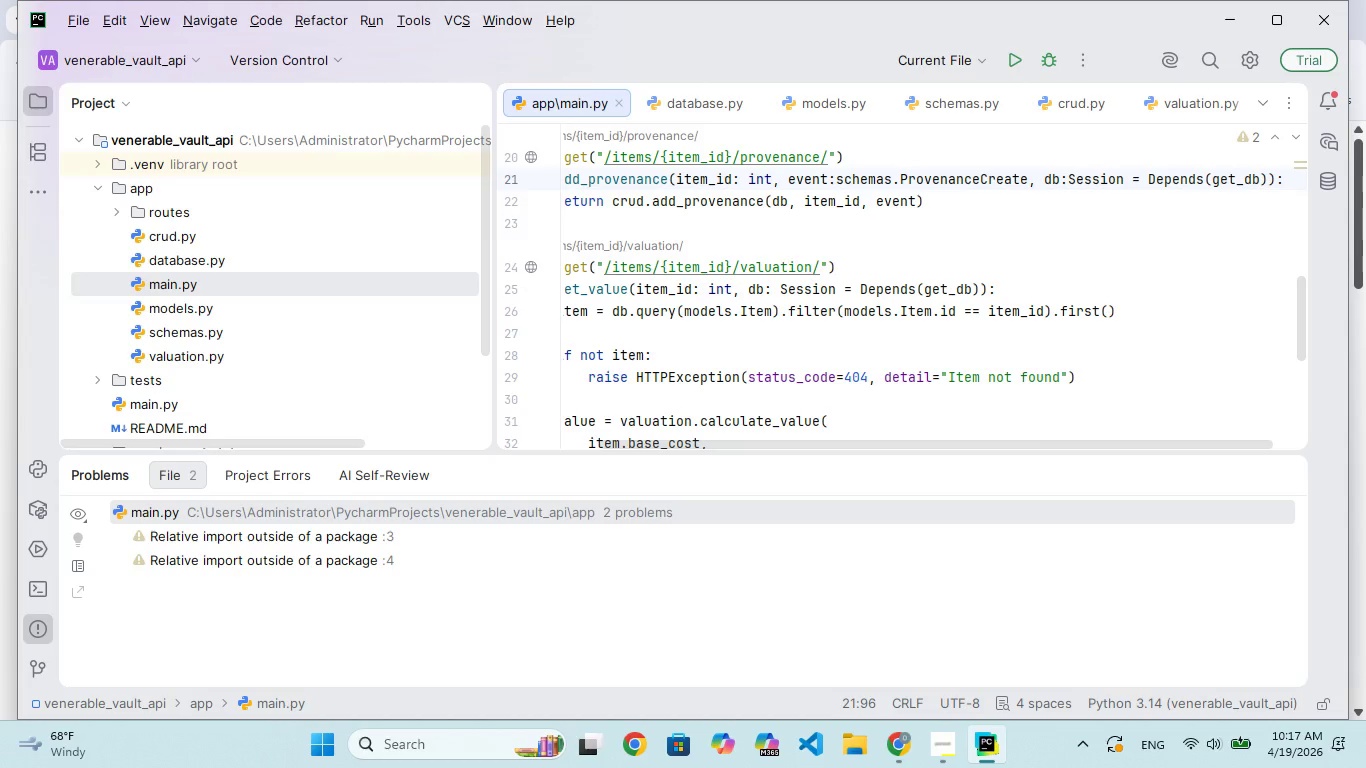 
scroll: coordinate [795, 276], scroll_direction: down, amount: 87.0
 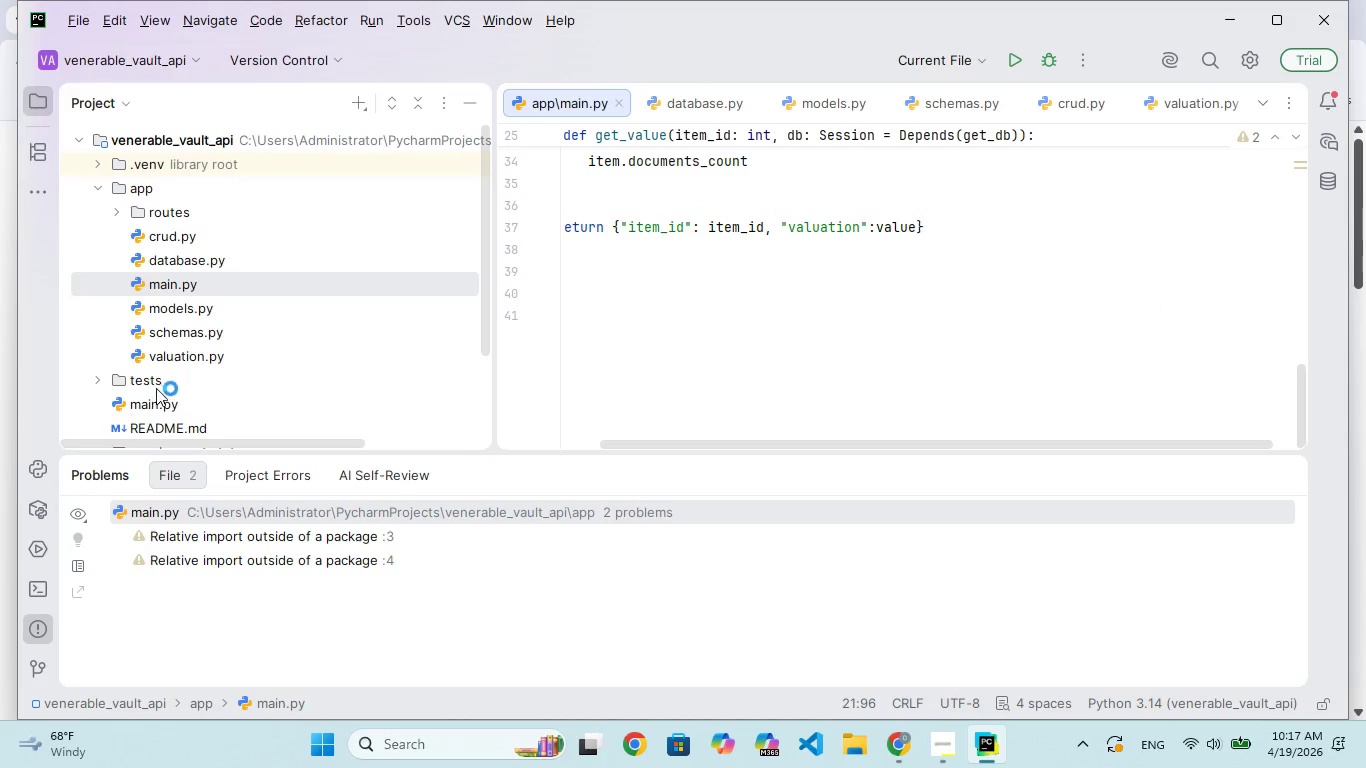 
left_click([156, 395])
 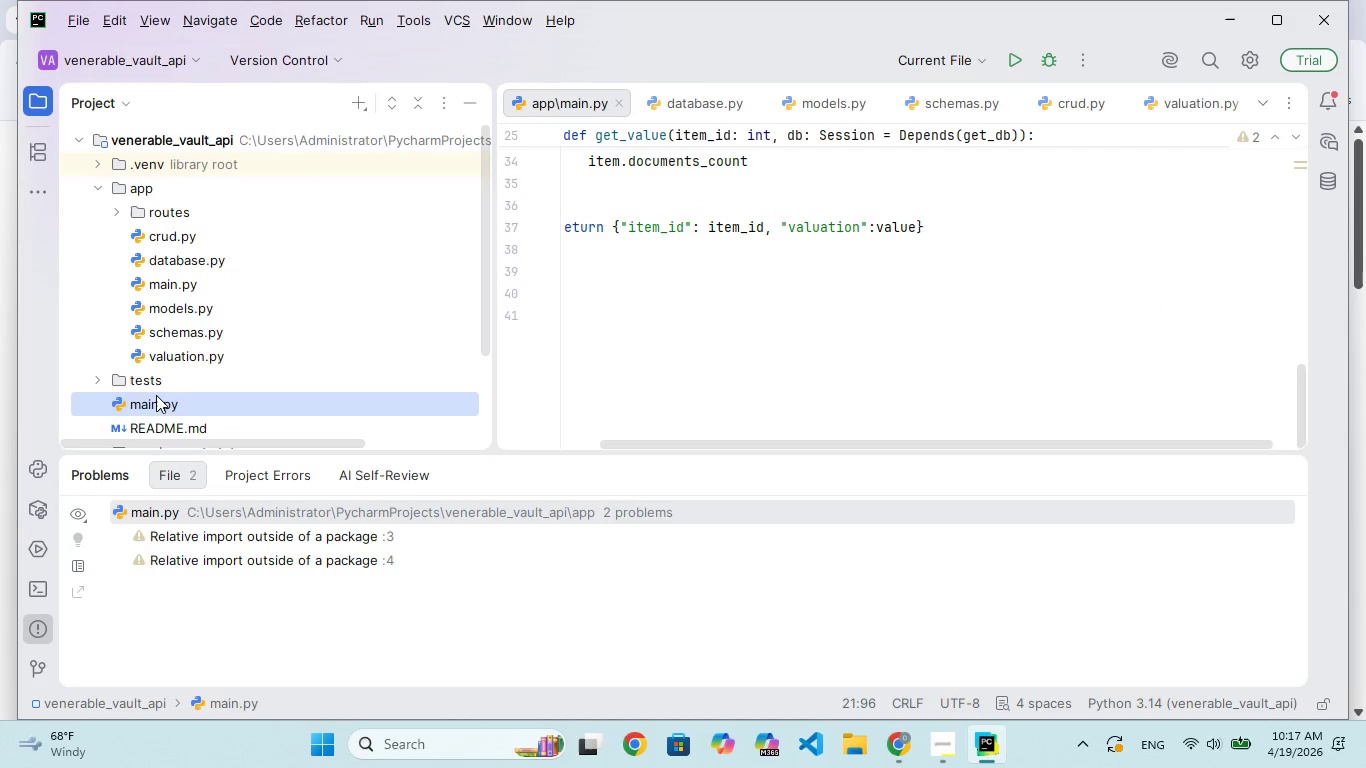 
right_click([156, 395])
 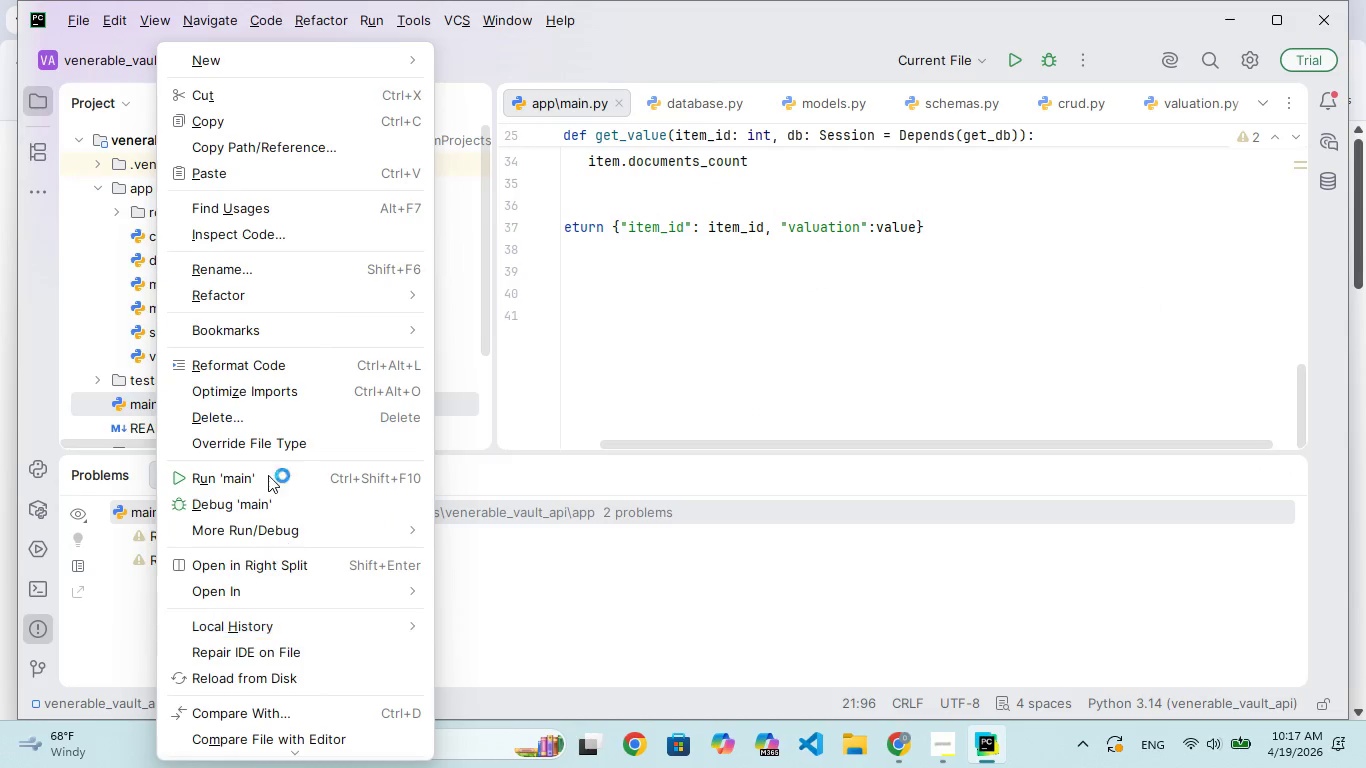 
left_click([261, 414])
 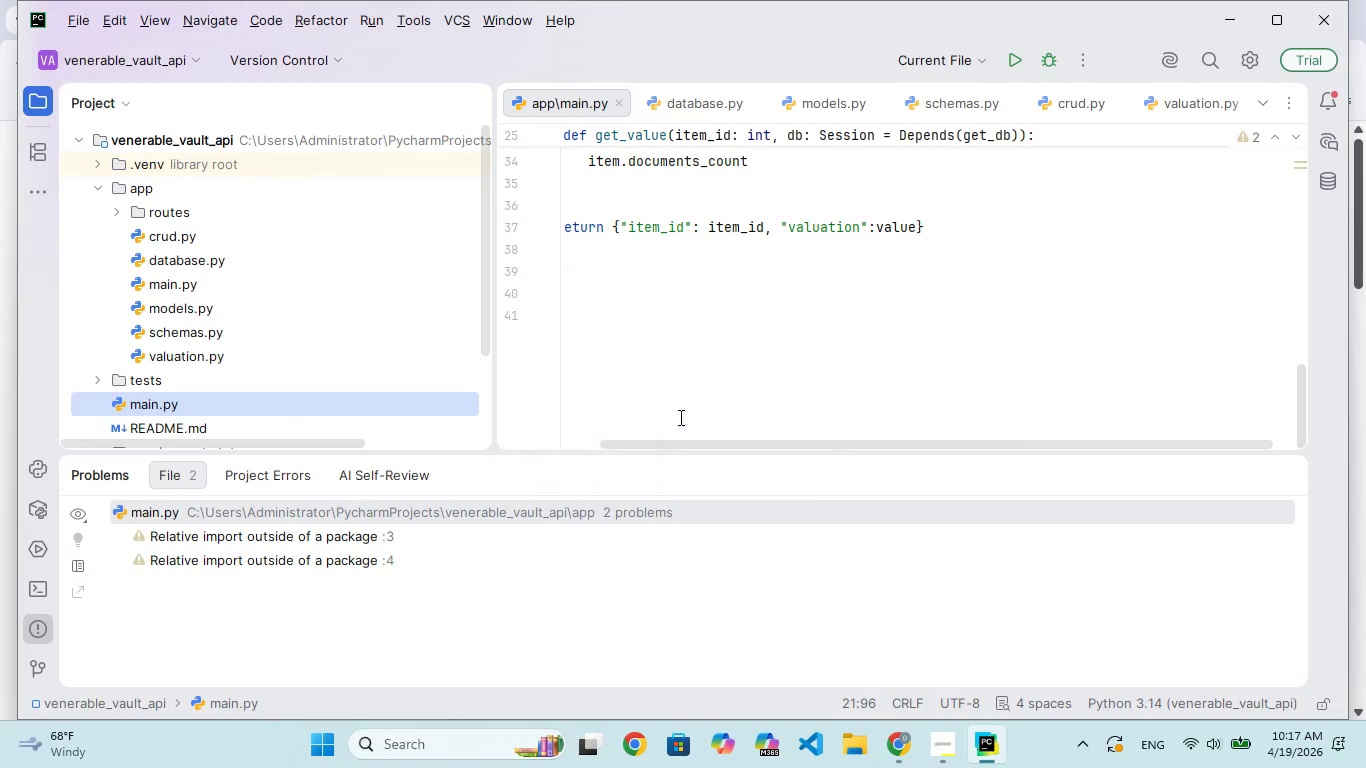 
scroll: coordinate [652, 259], scroll_direction: up, amount: 182.0
 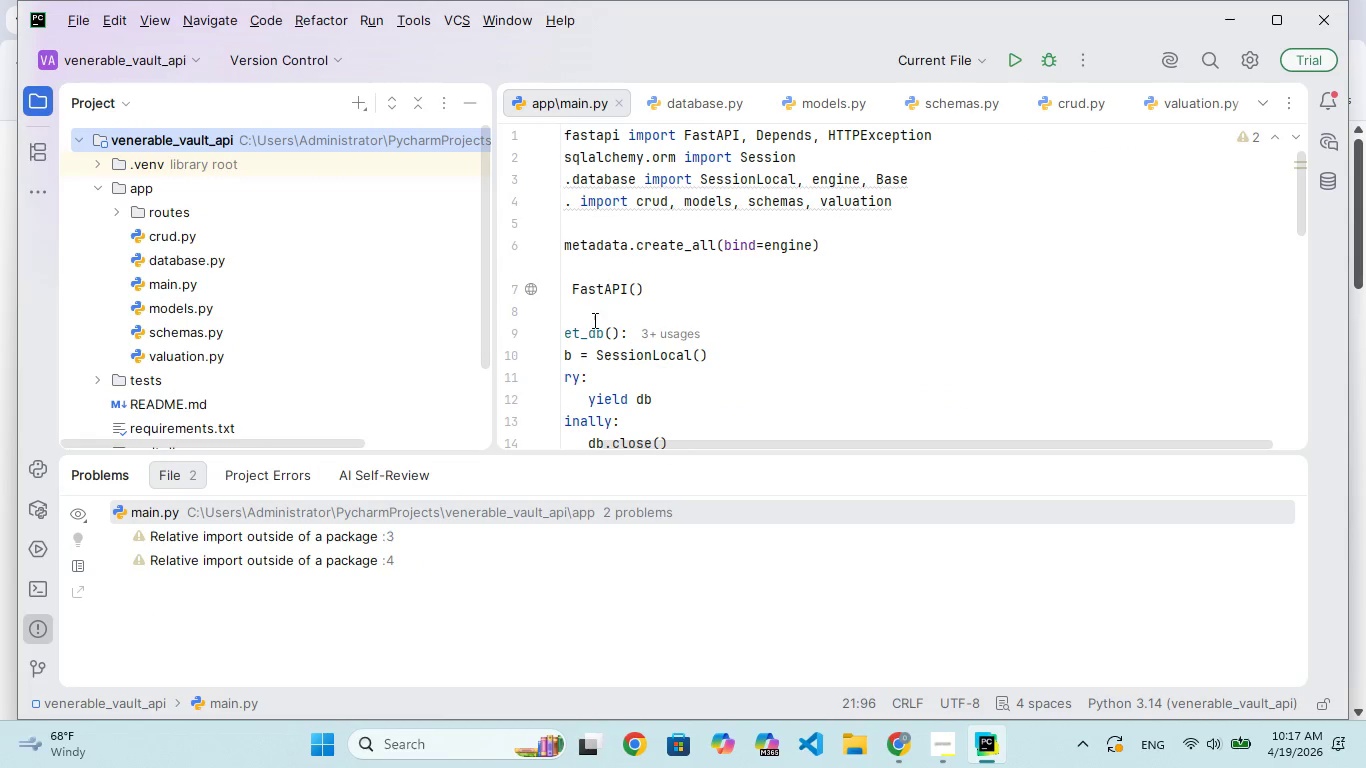 
left_click([630, 312])
 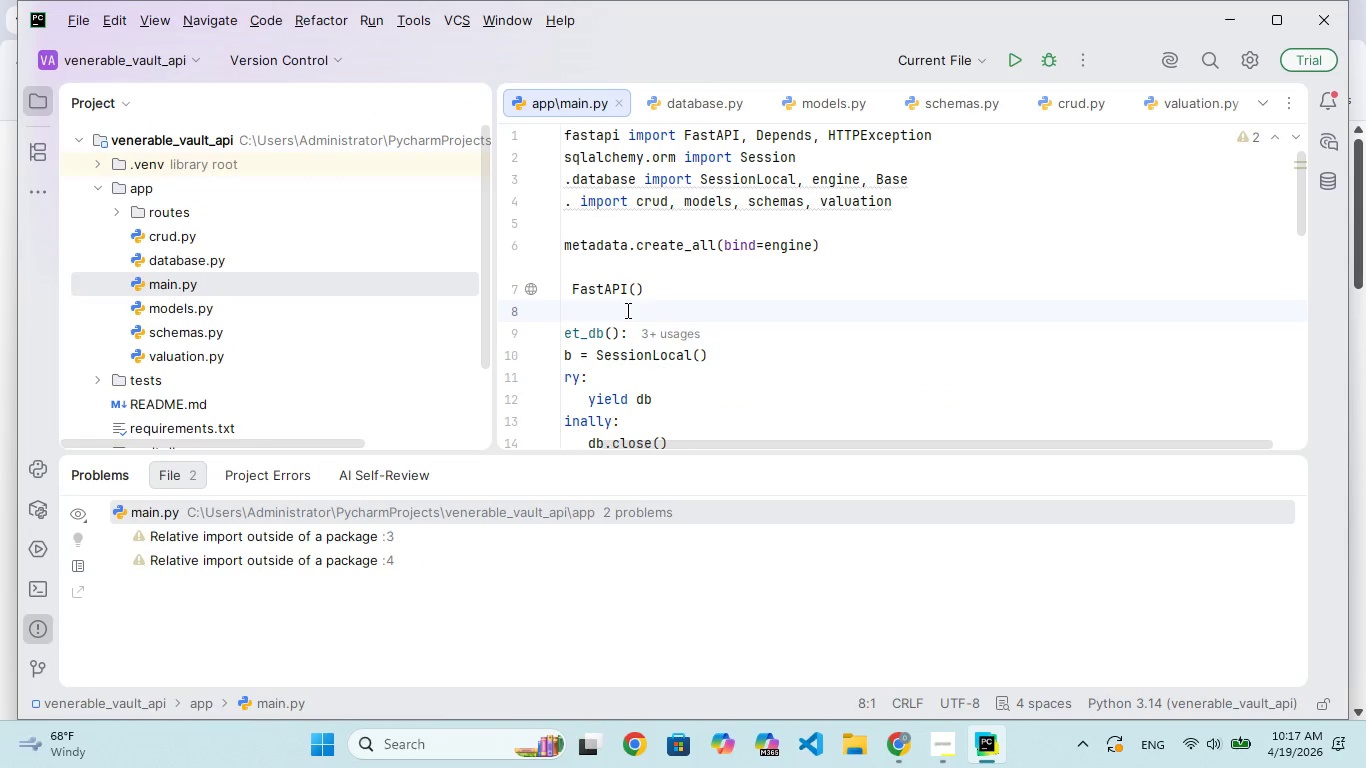 
hold_key(key=ArrowLeft, duration=1.47)
 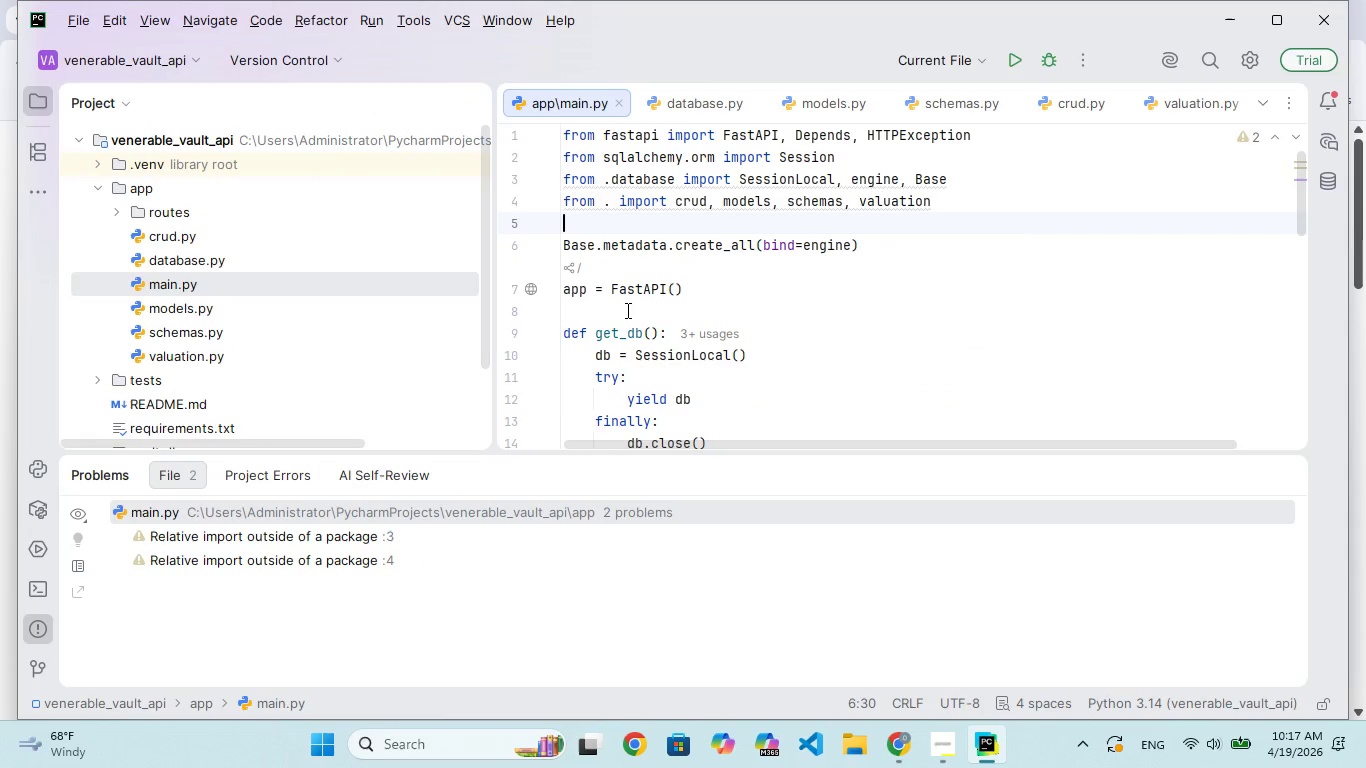 
key(ArrowUp)
 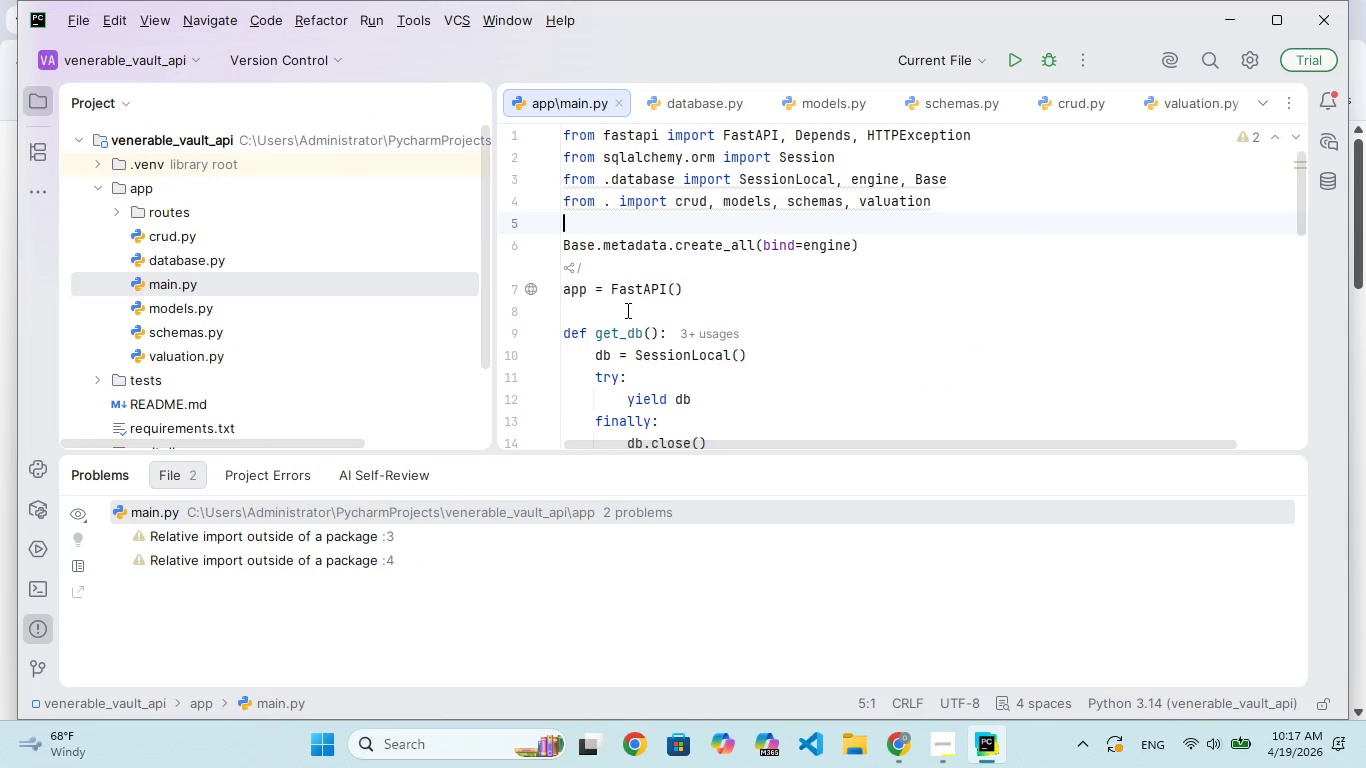 
key(ArrowUp)
 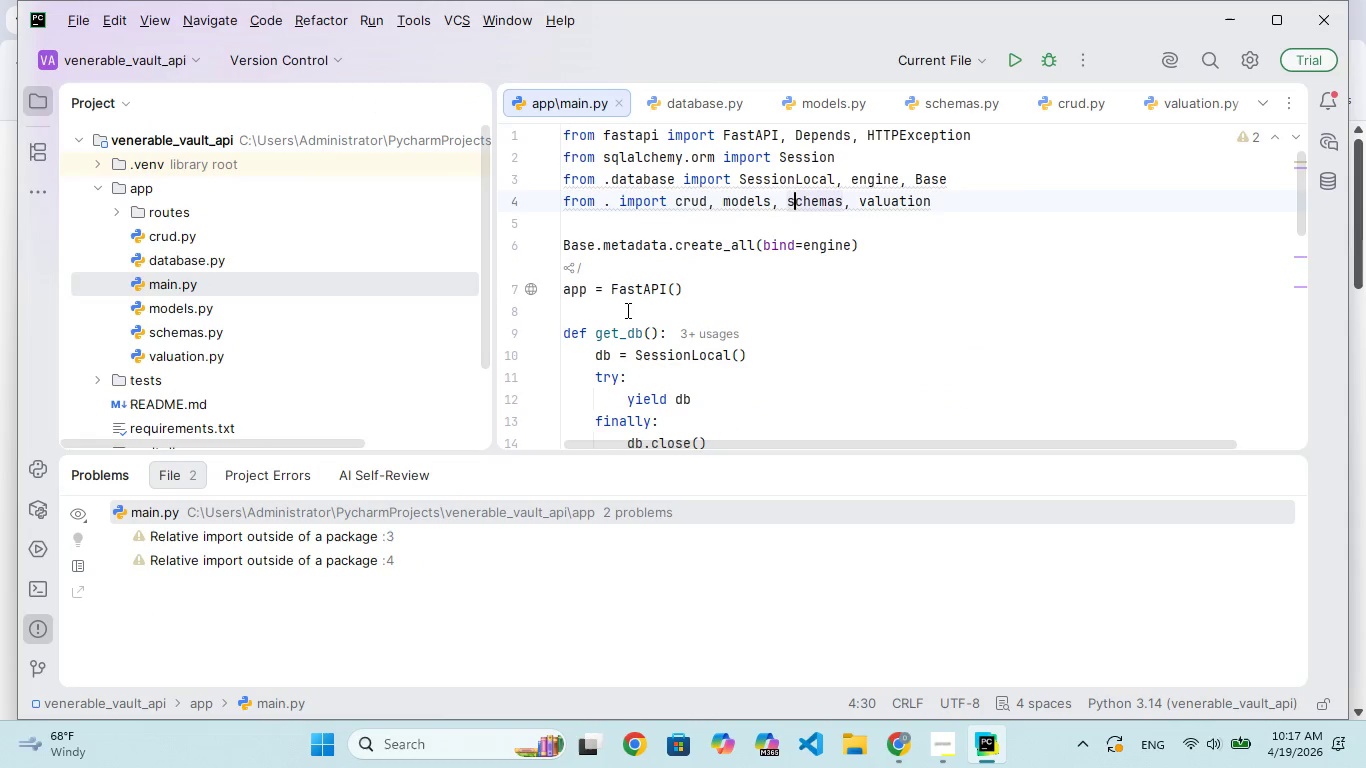 
key(ArrowUp)
 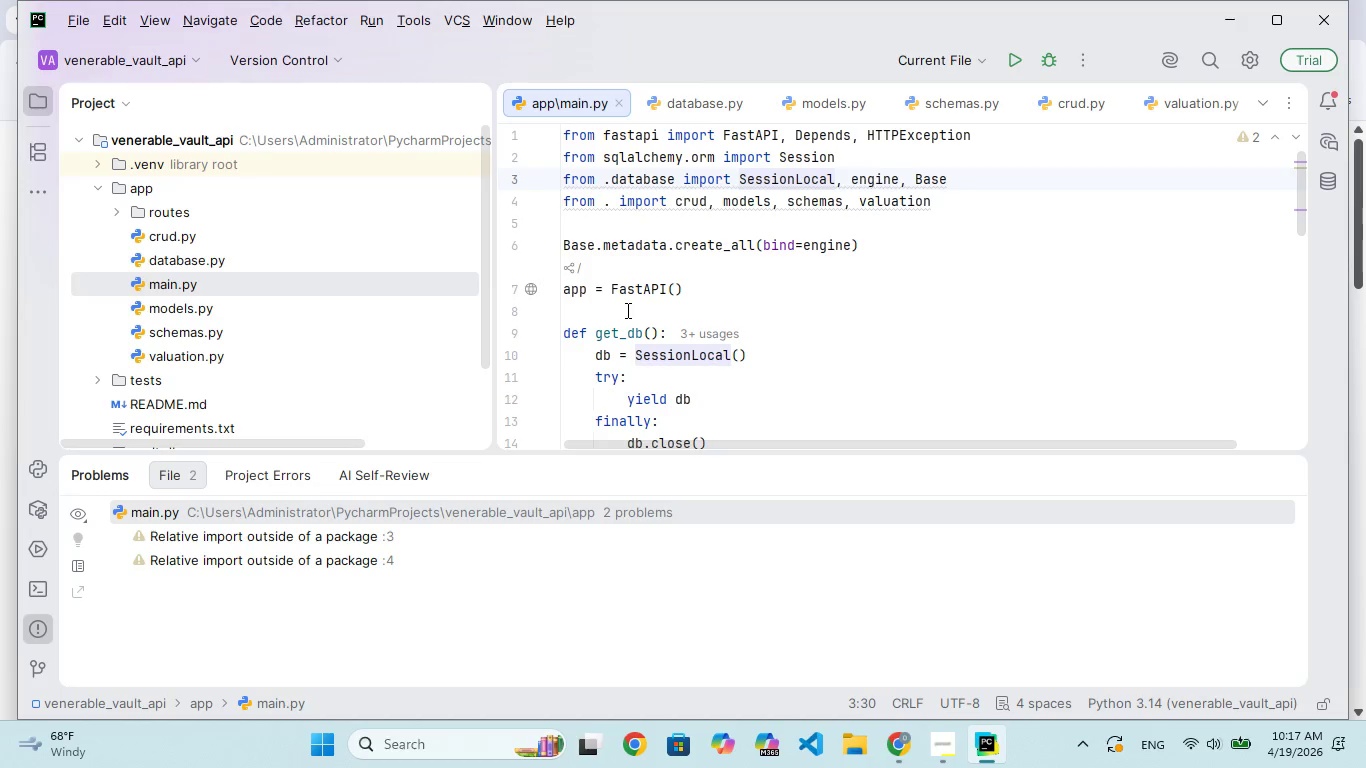 
hold_key(key=ArrowRight, duration=1.17)
 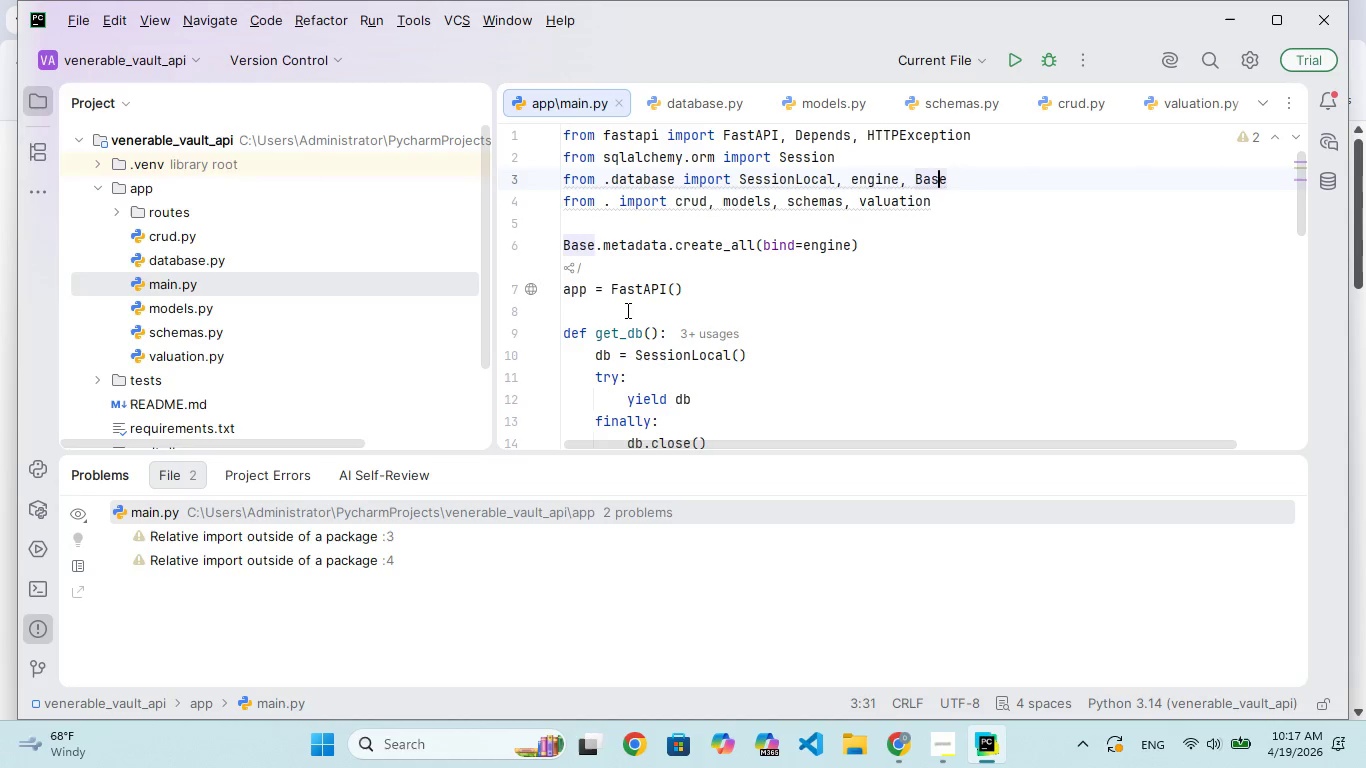 
key(ArrowRight)
 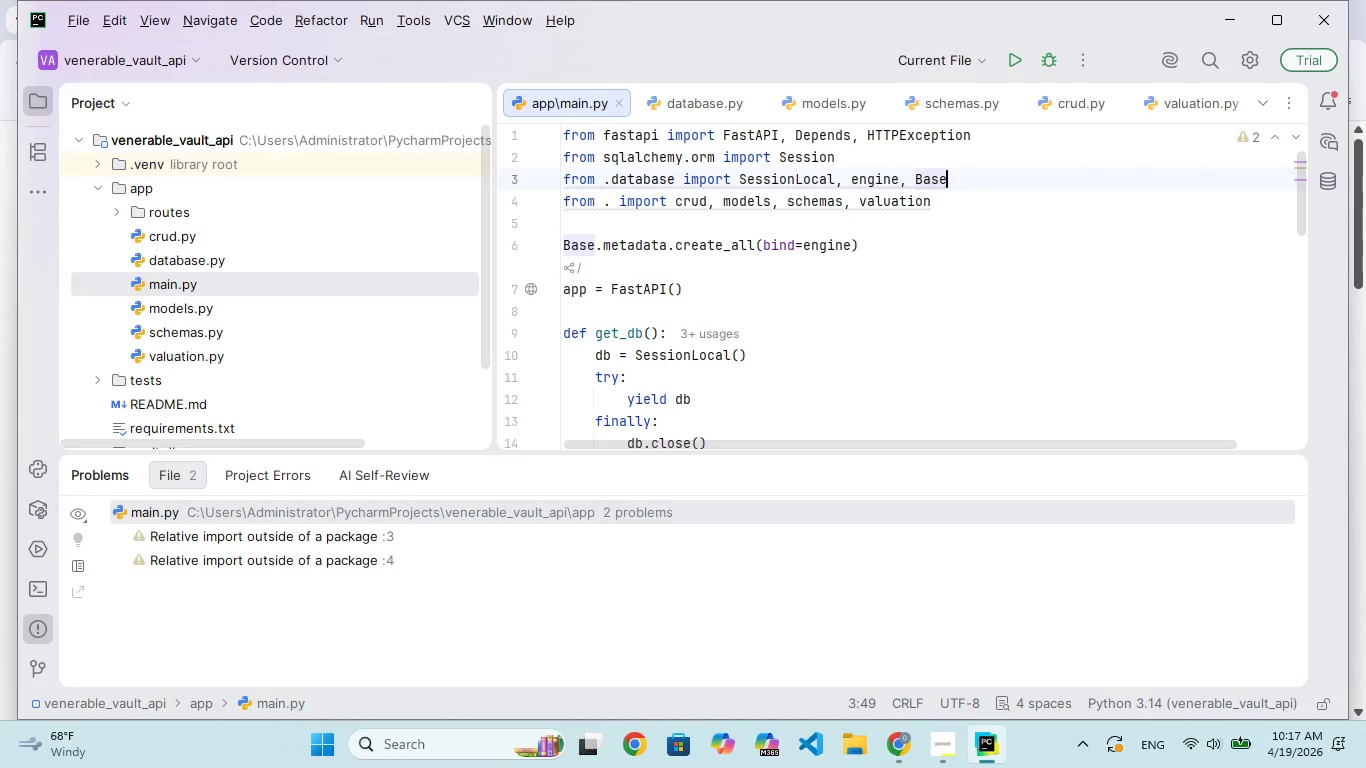 
hold_key(key=Backspace, duration=1.53)
 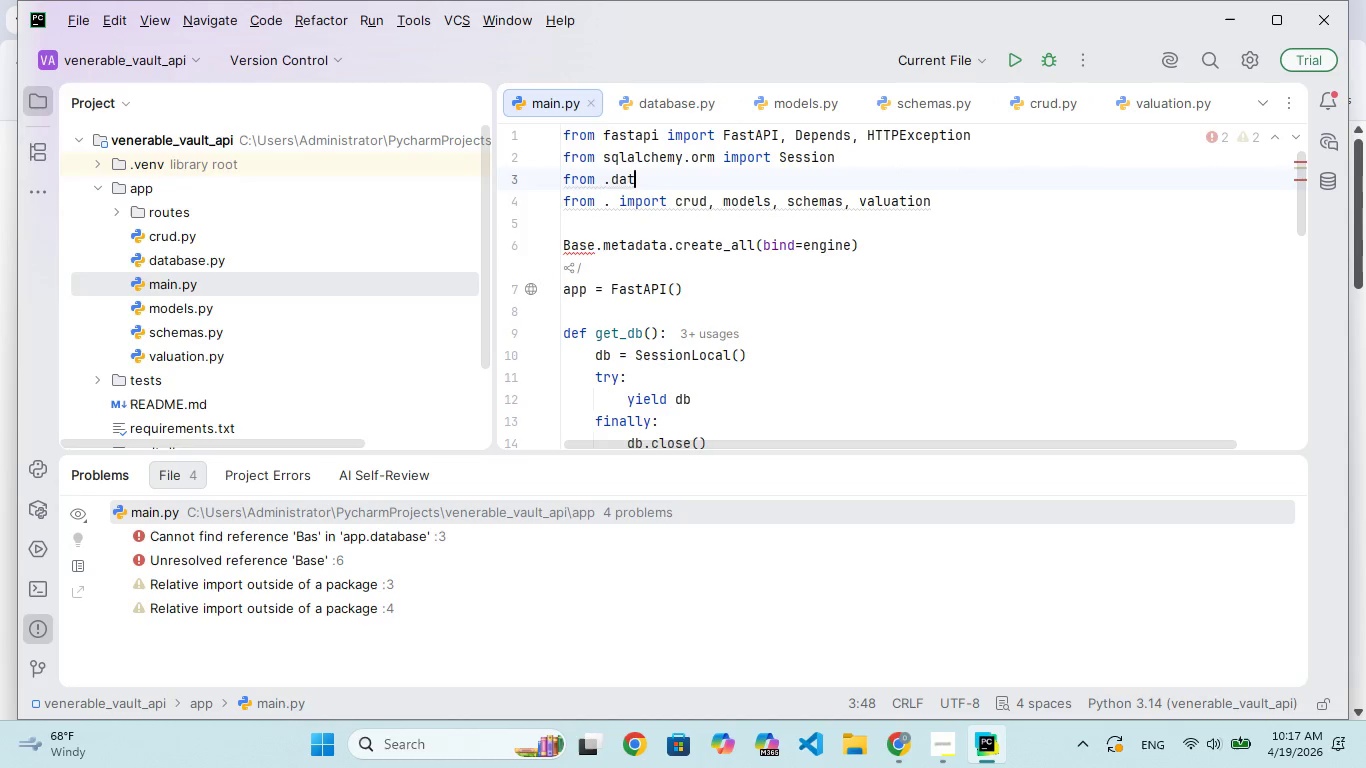 
hold_key(key=Backspace, duration=0.67)
 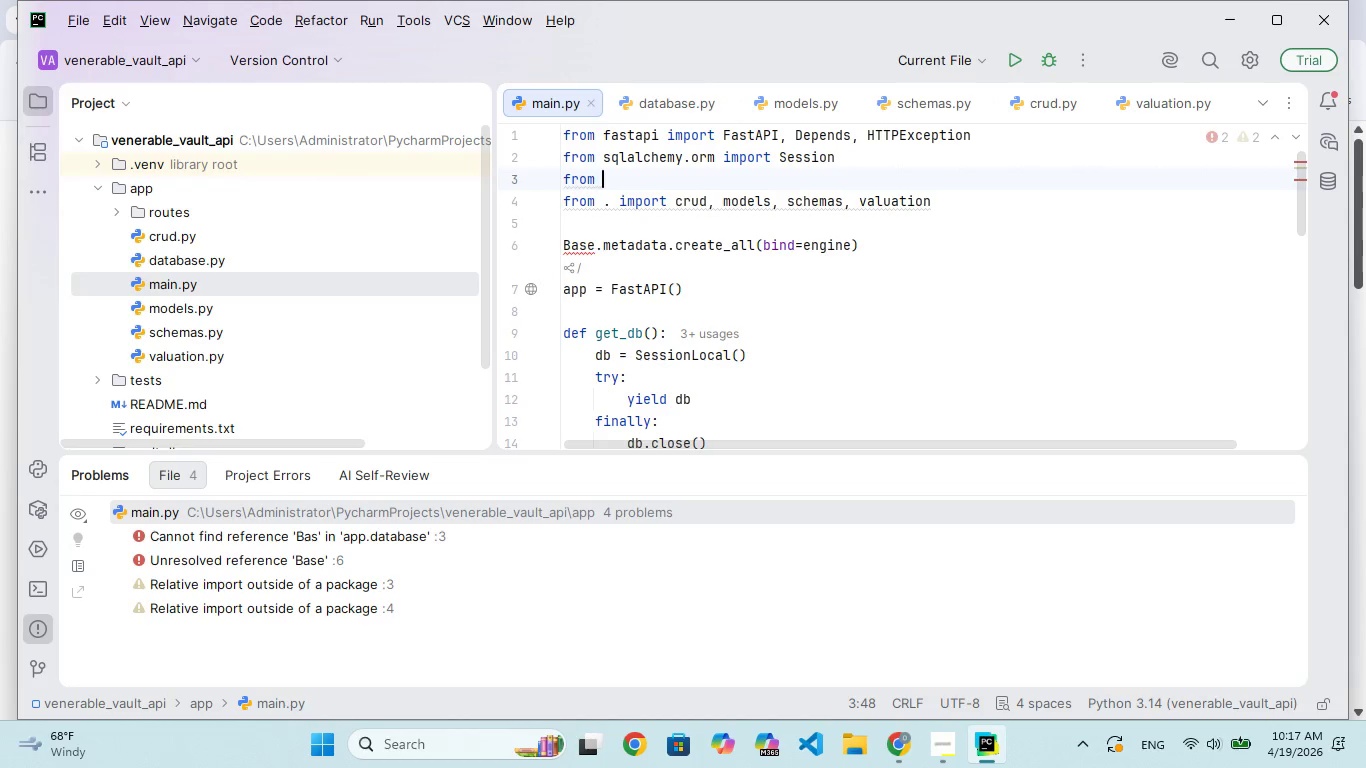 
key(Backspace)
key(Backspace)
key(Backspace)
key(Backspace)
key(Backspace)
type(rom .)
 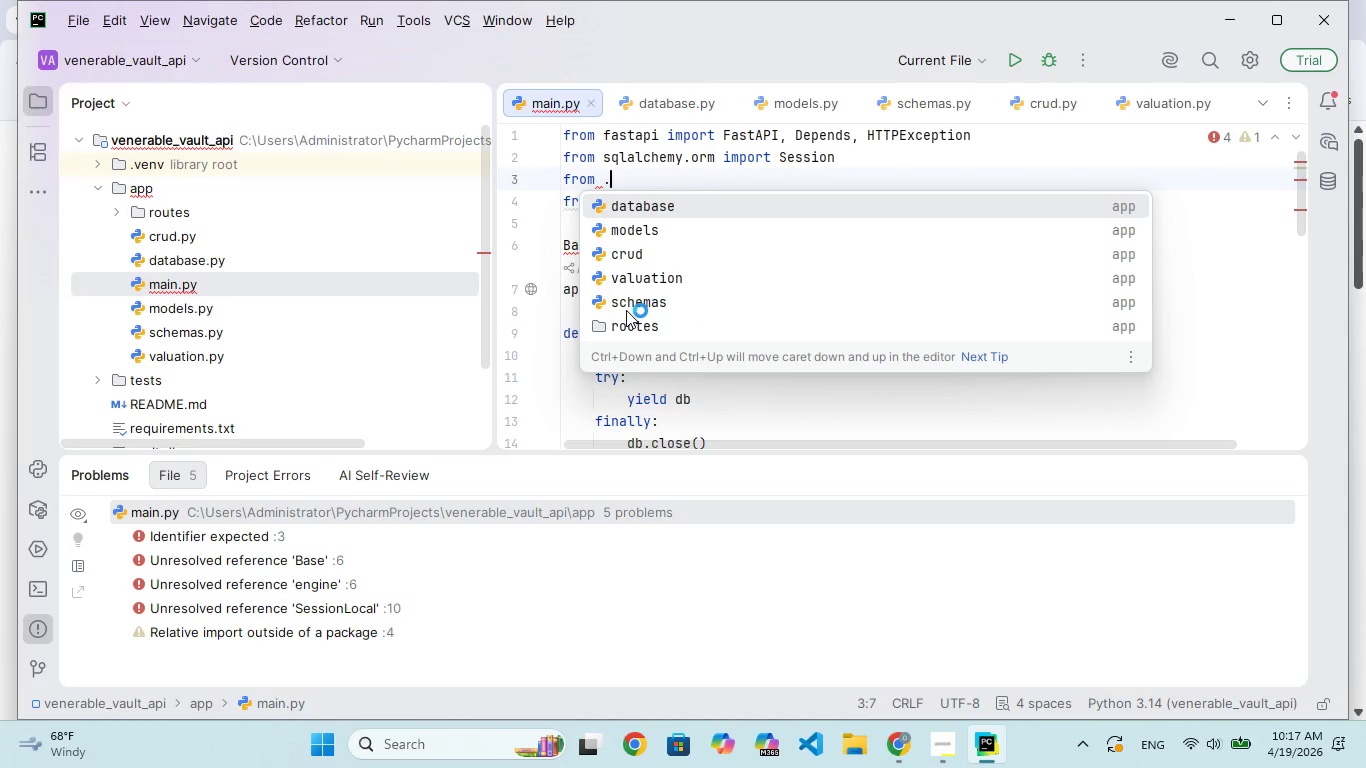 
hold_key(key=F, duration=0.34)
 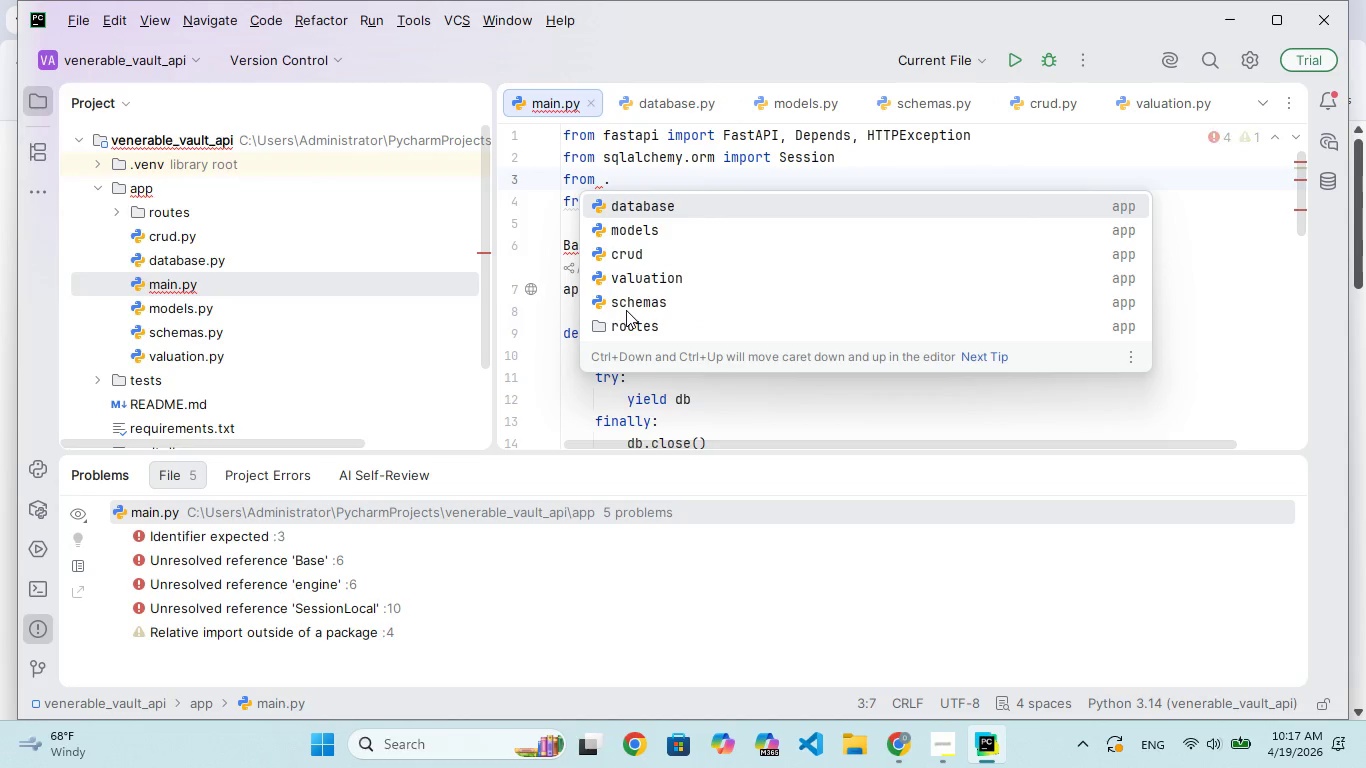 
key(Enter)
 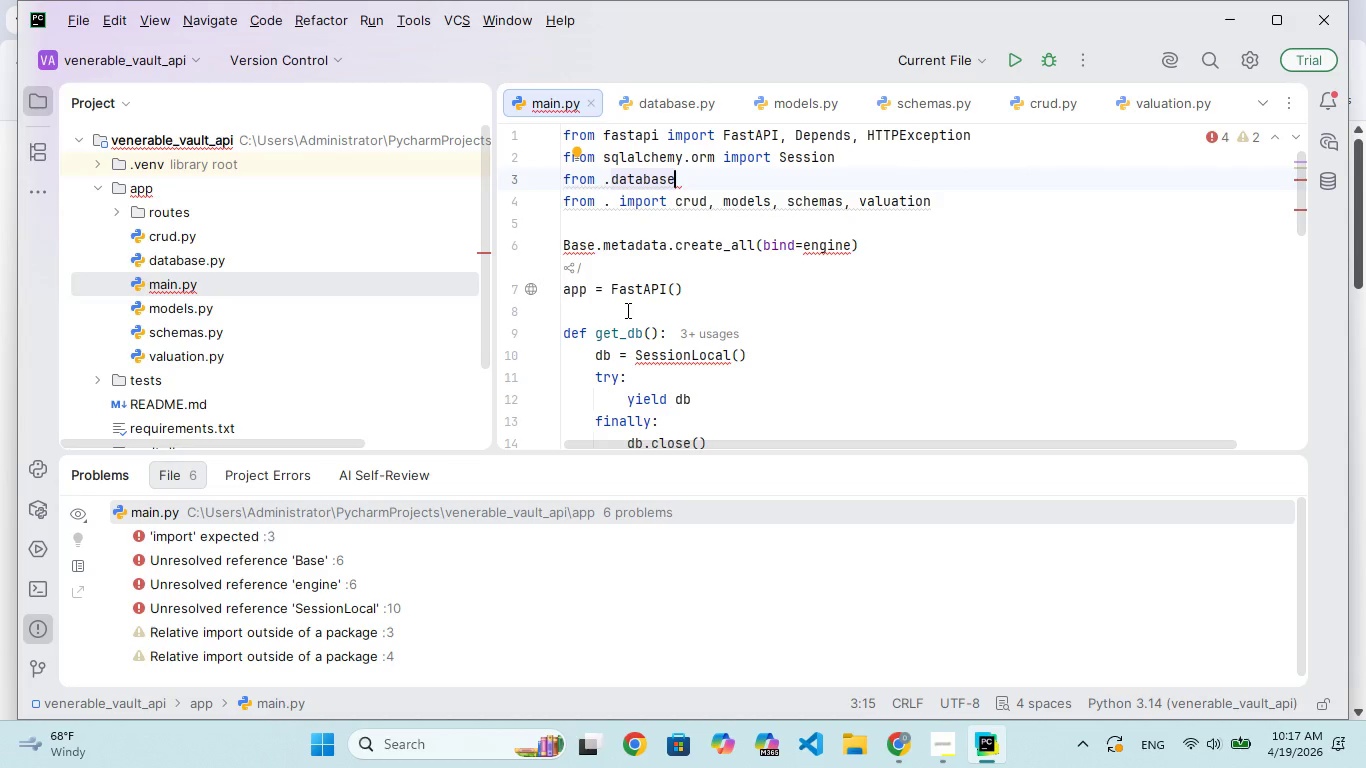 
type( import Sessio)
 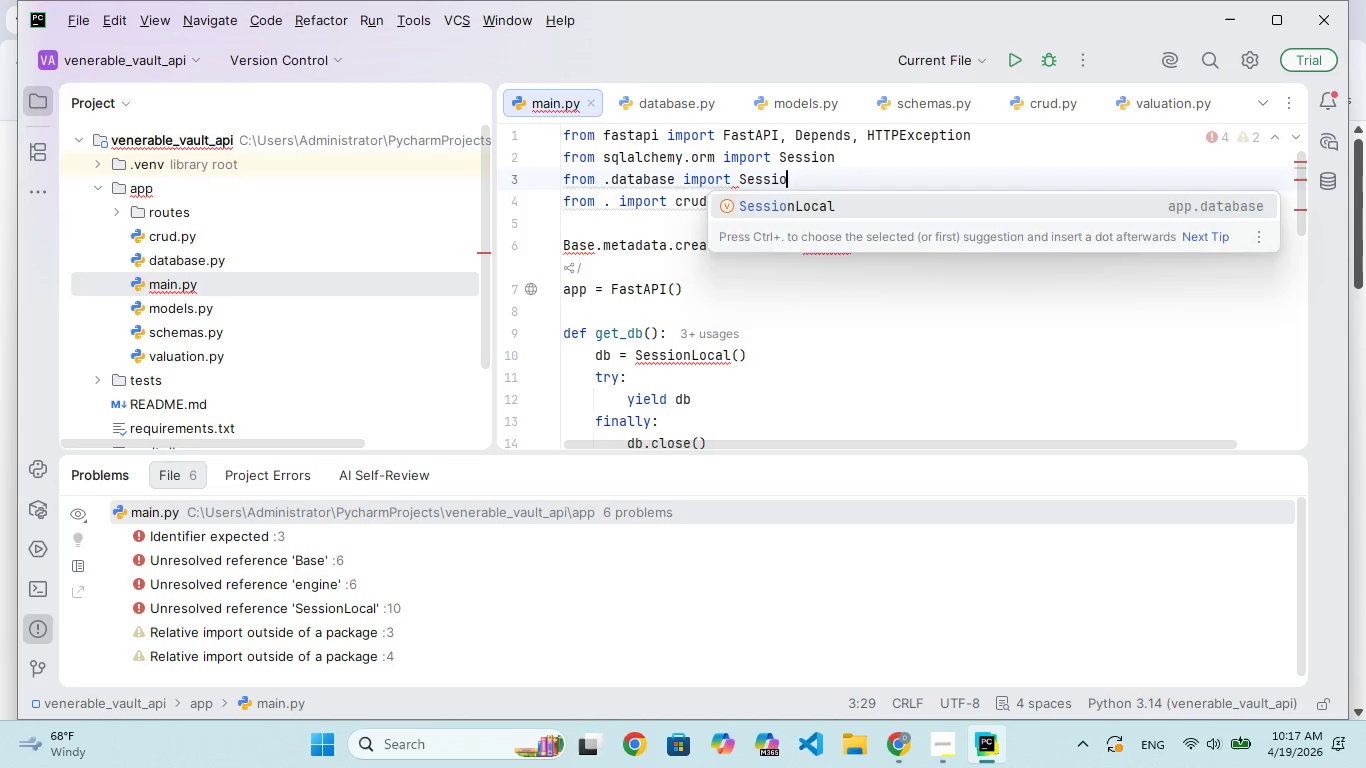 
key(Enter)
 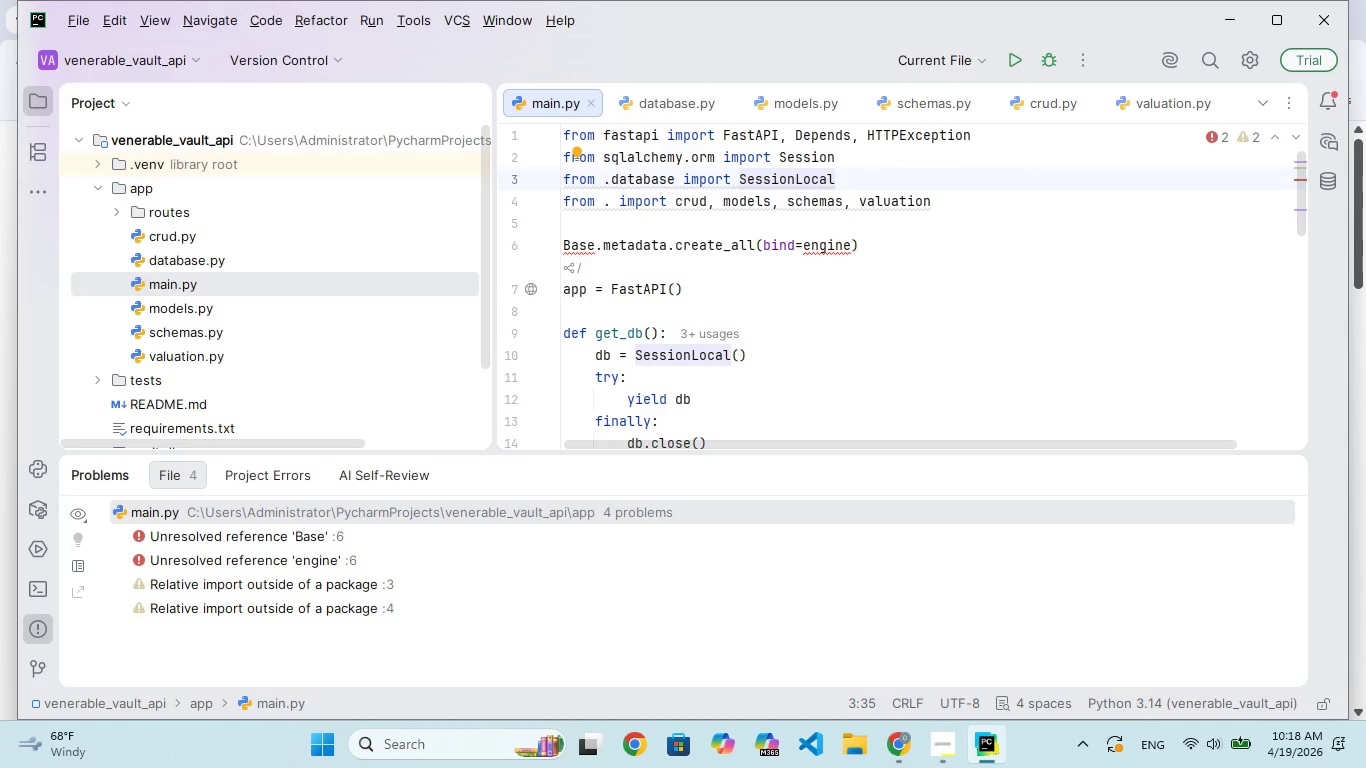 
wait(10.69)
 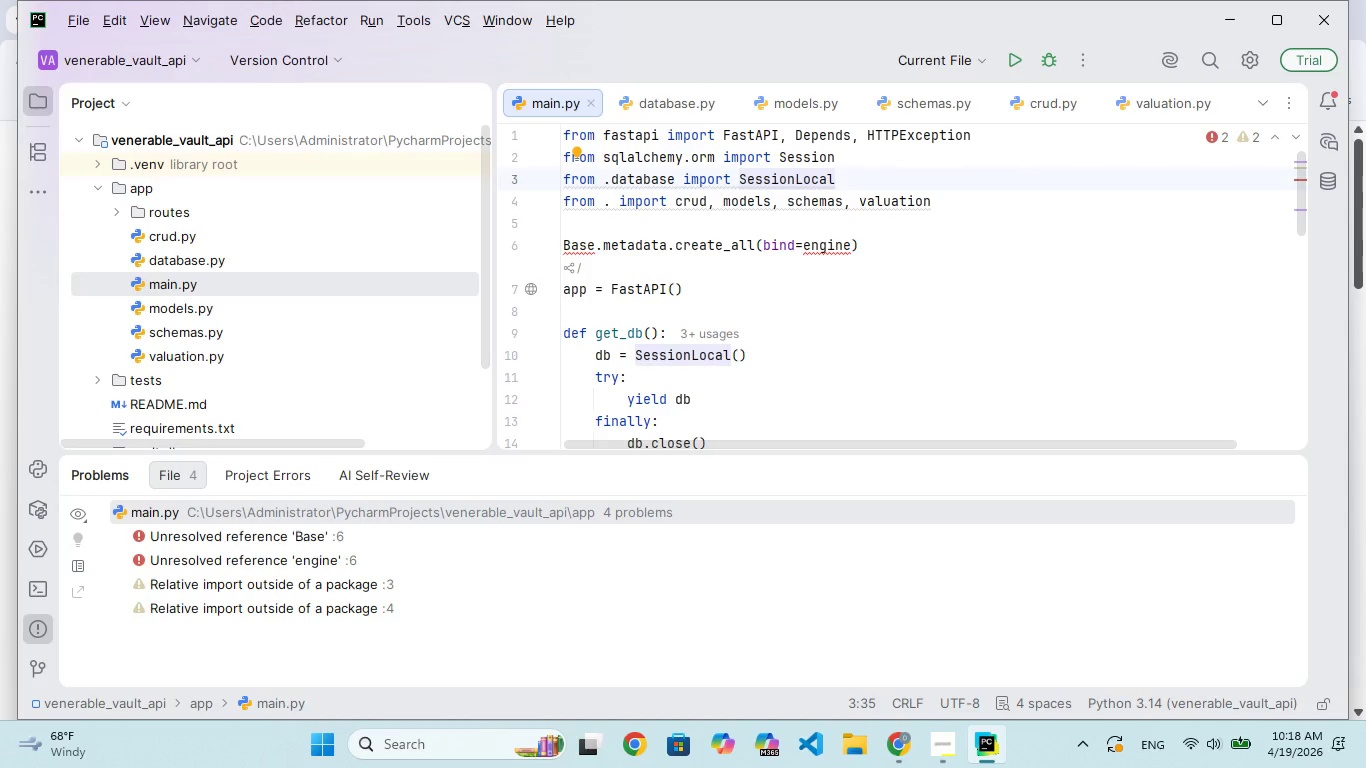 
type(, engin)
 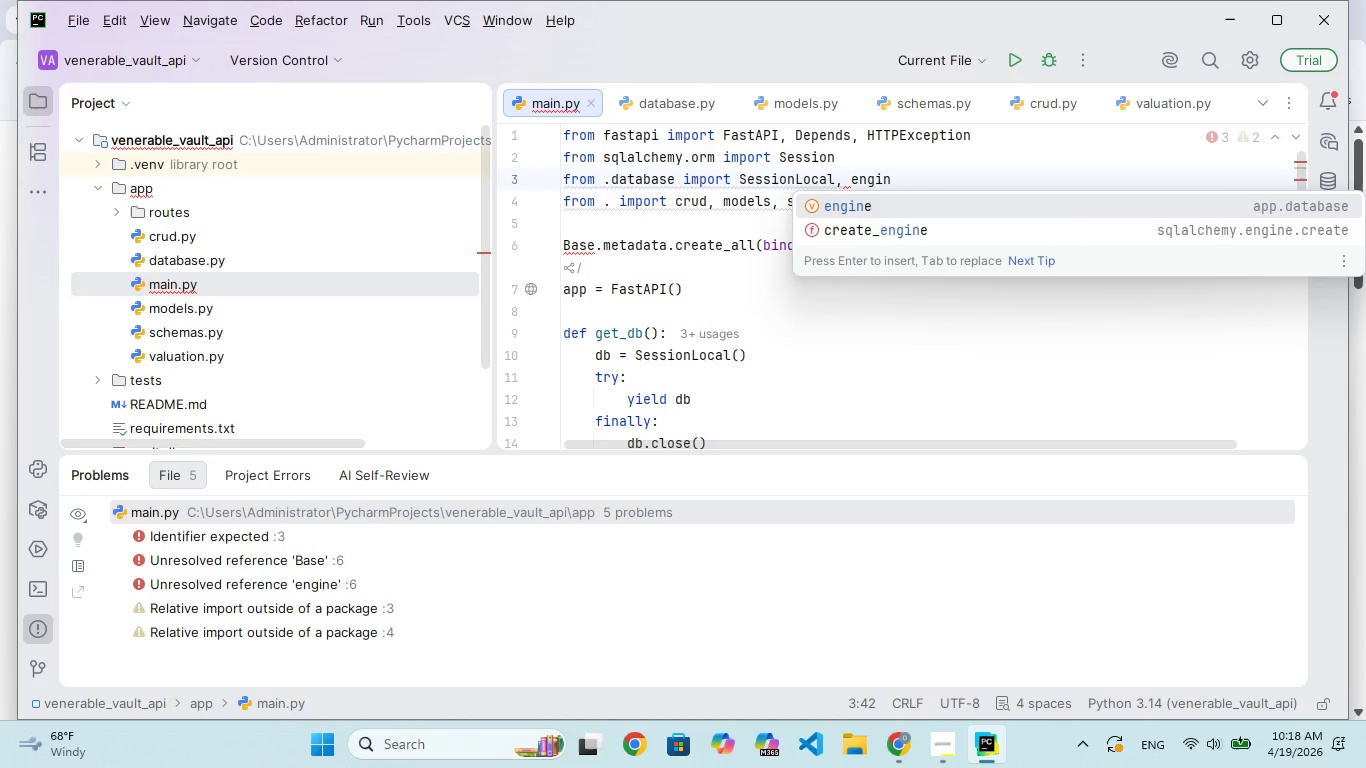 
key(Enter)
 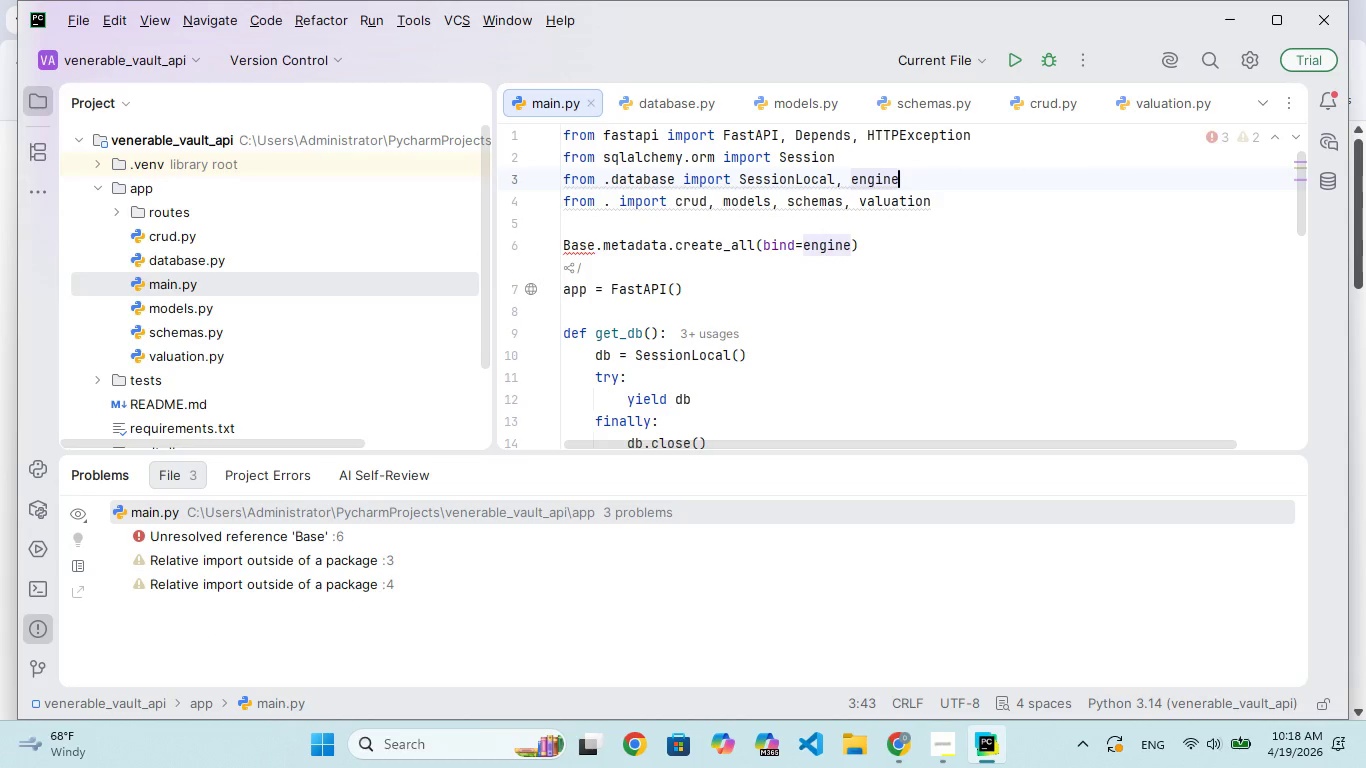 
type(, Base)
 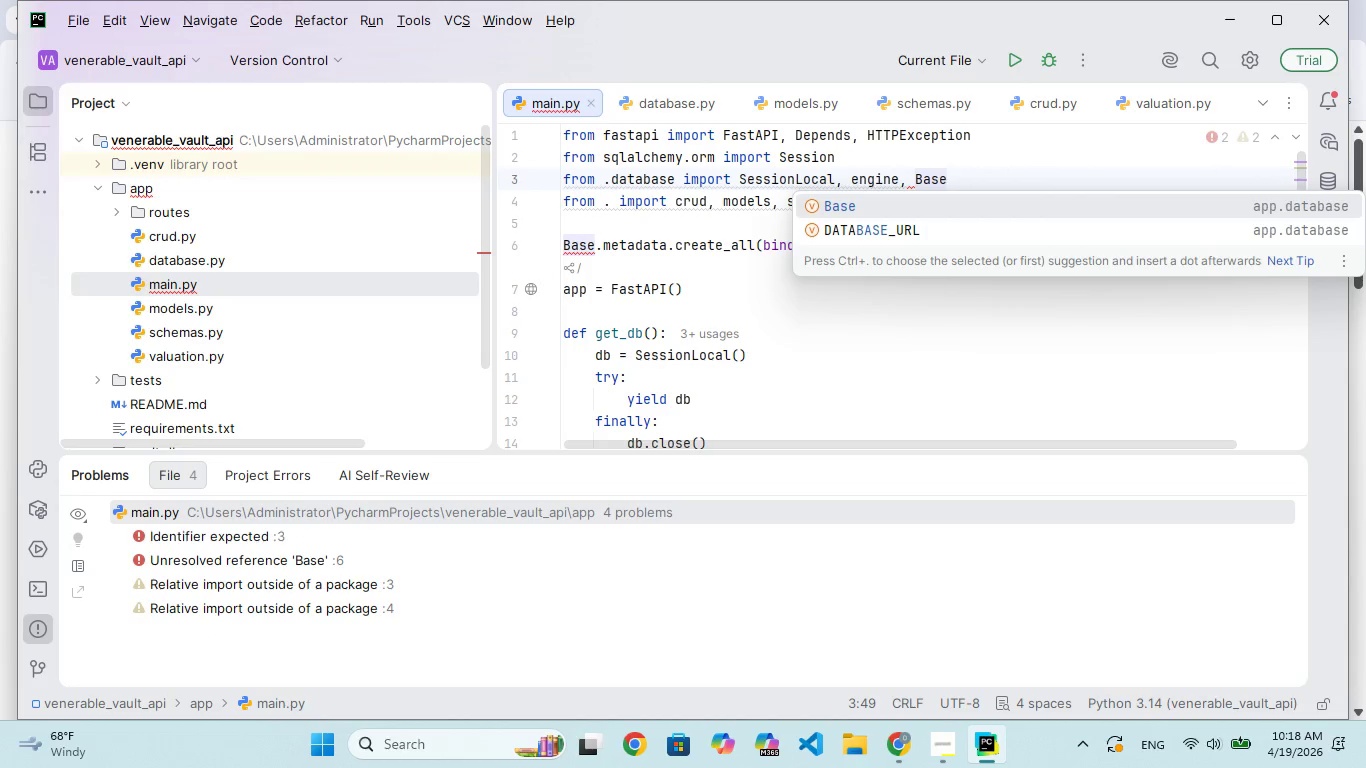 
key(ArrowUp)
 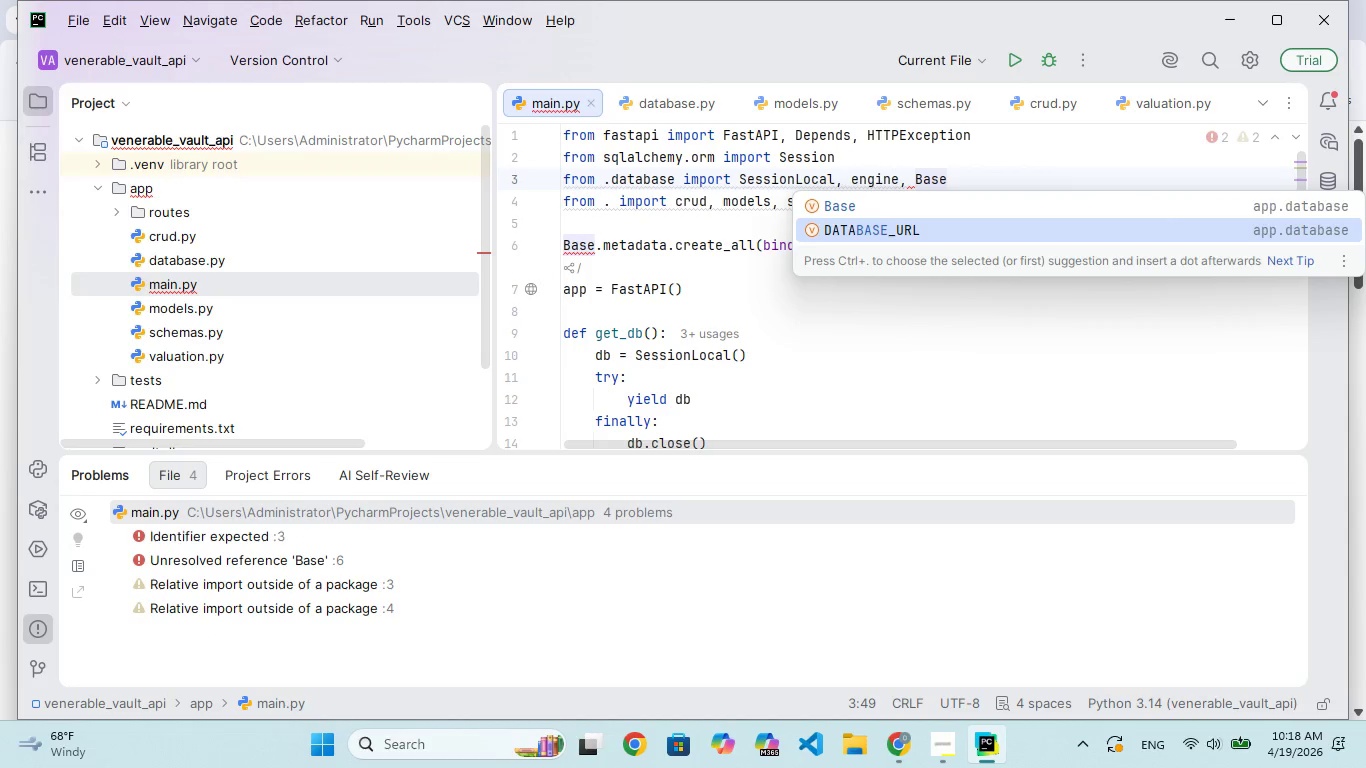 
key(ArrowUp)
 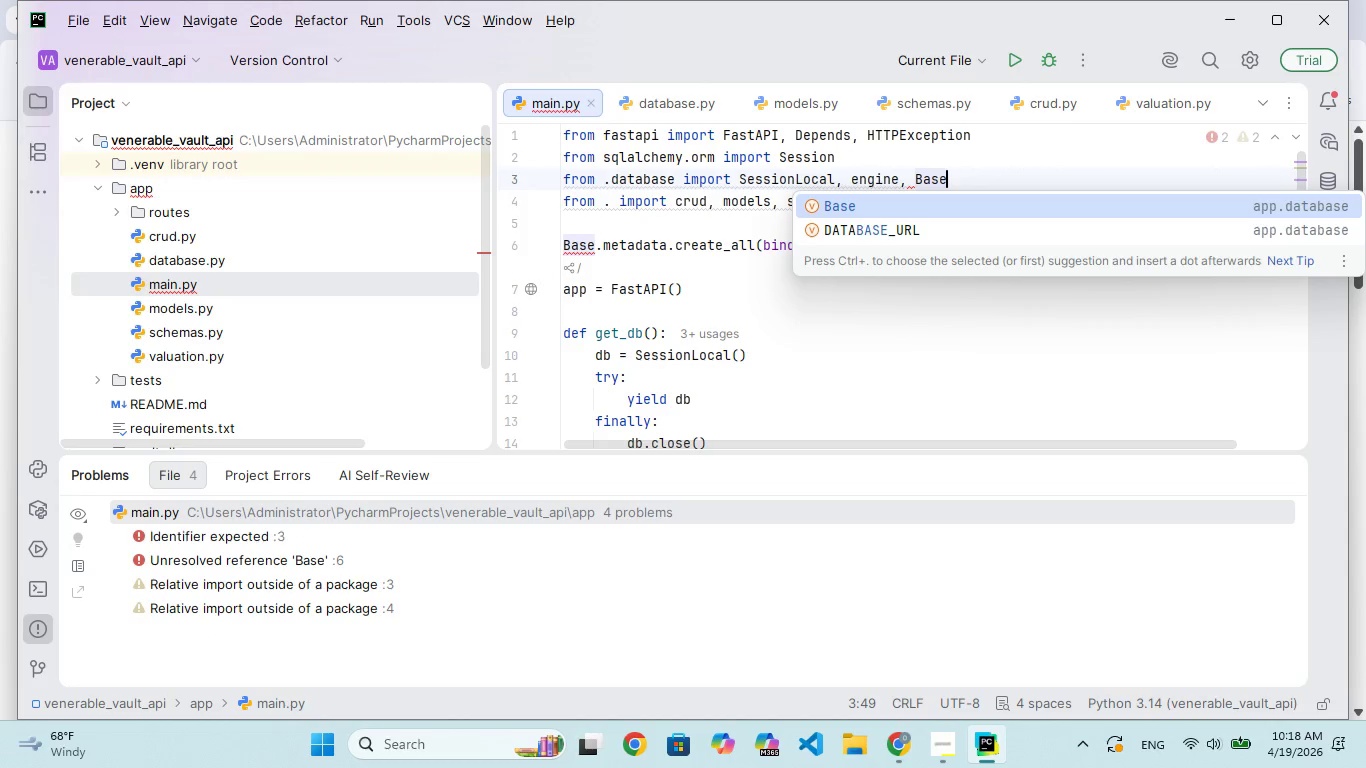 
key(Enter)
 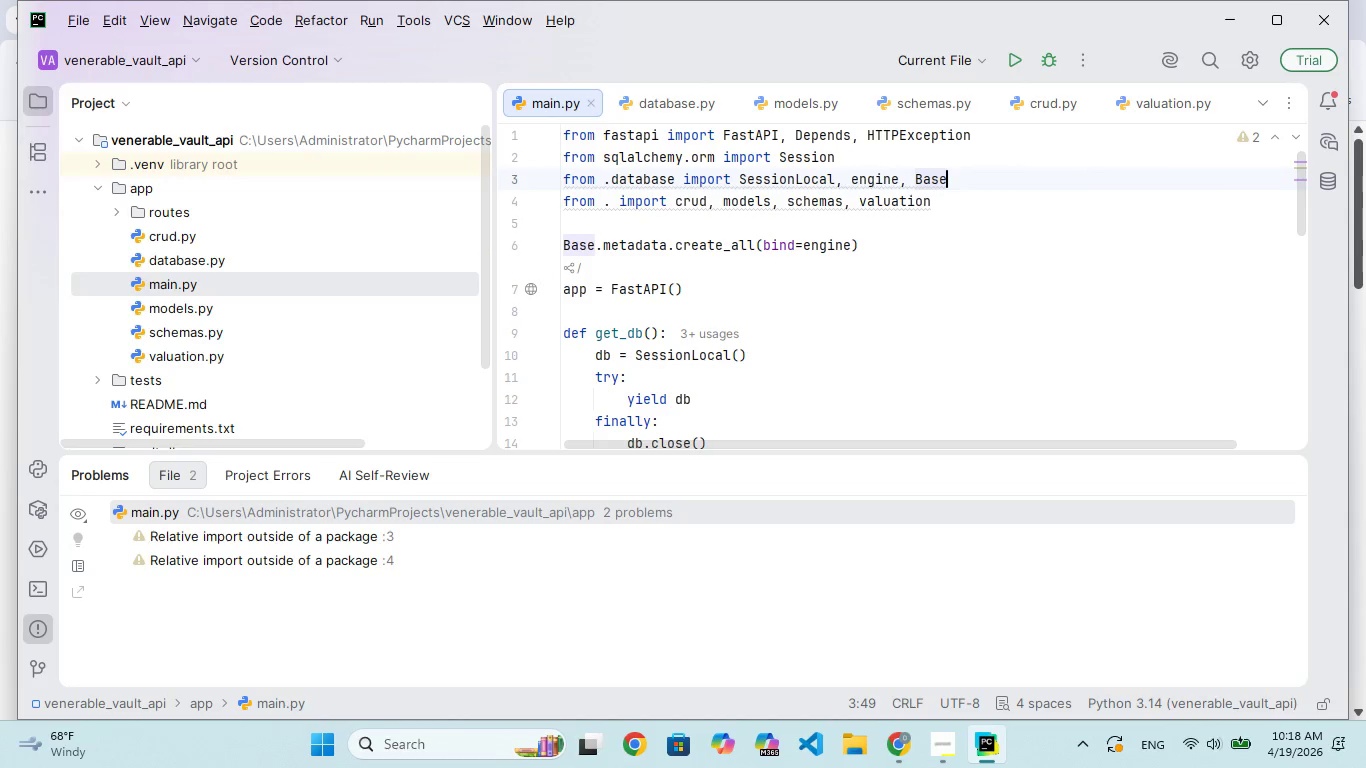 
key(ArrowDown)
 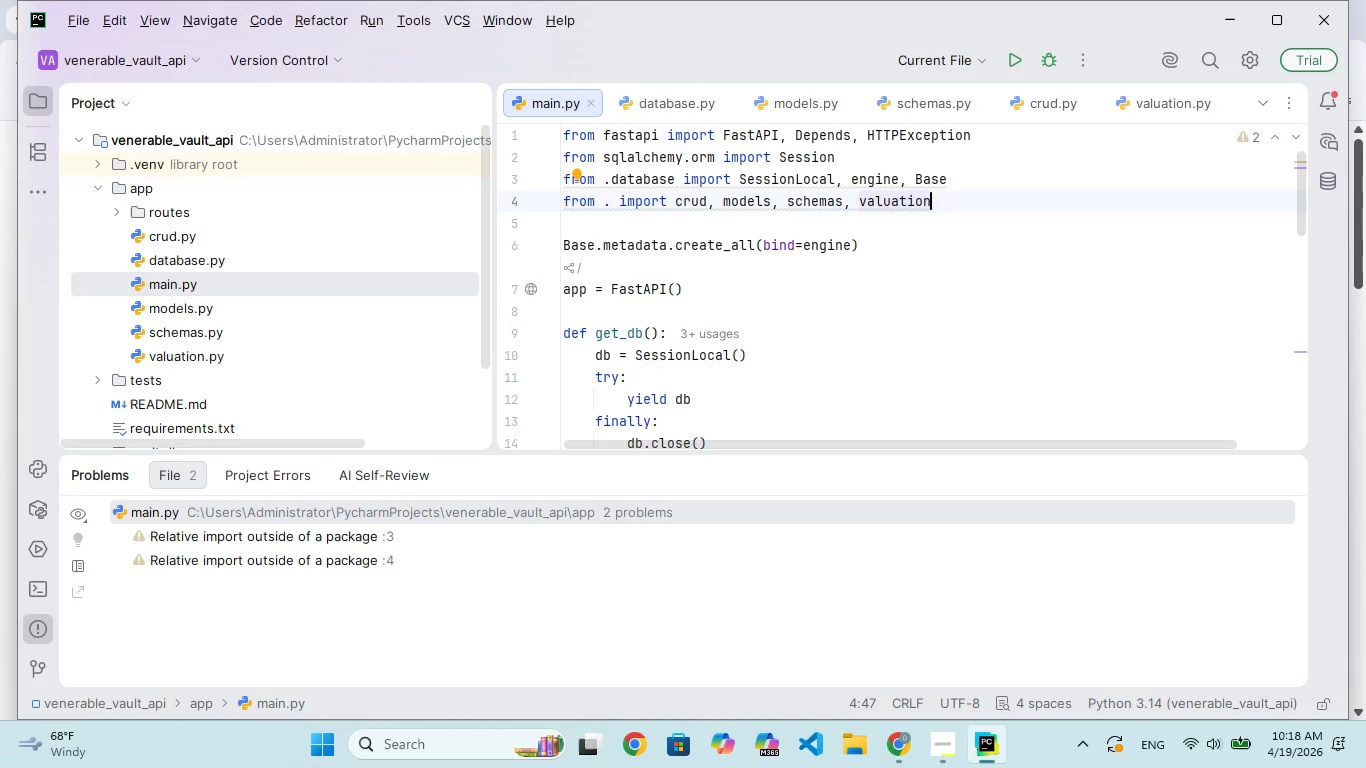 
wait(5.88)
 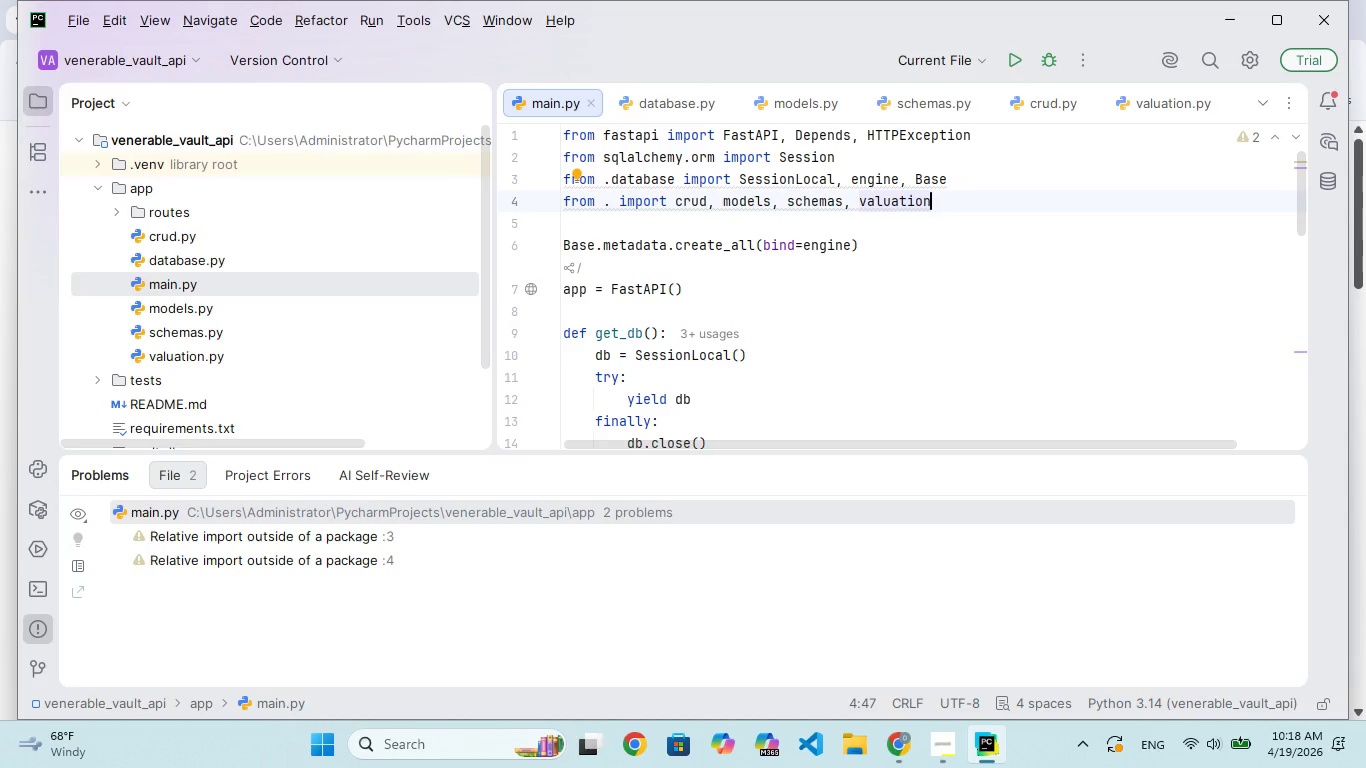 
key(ArrowDown)
 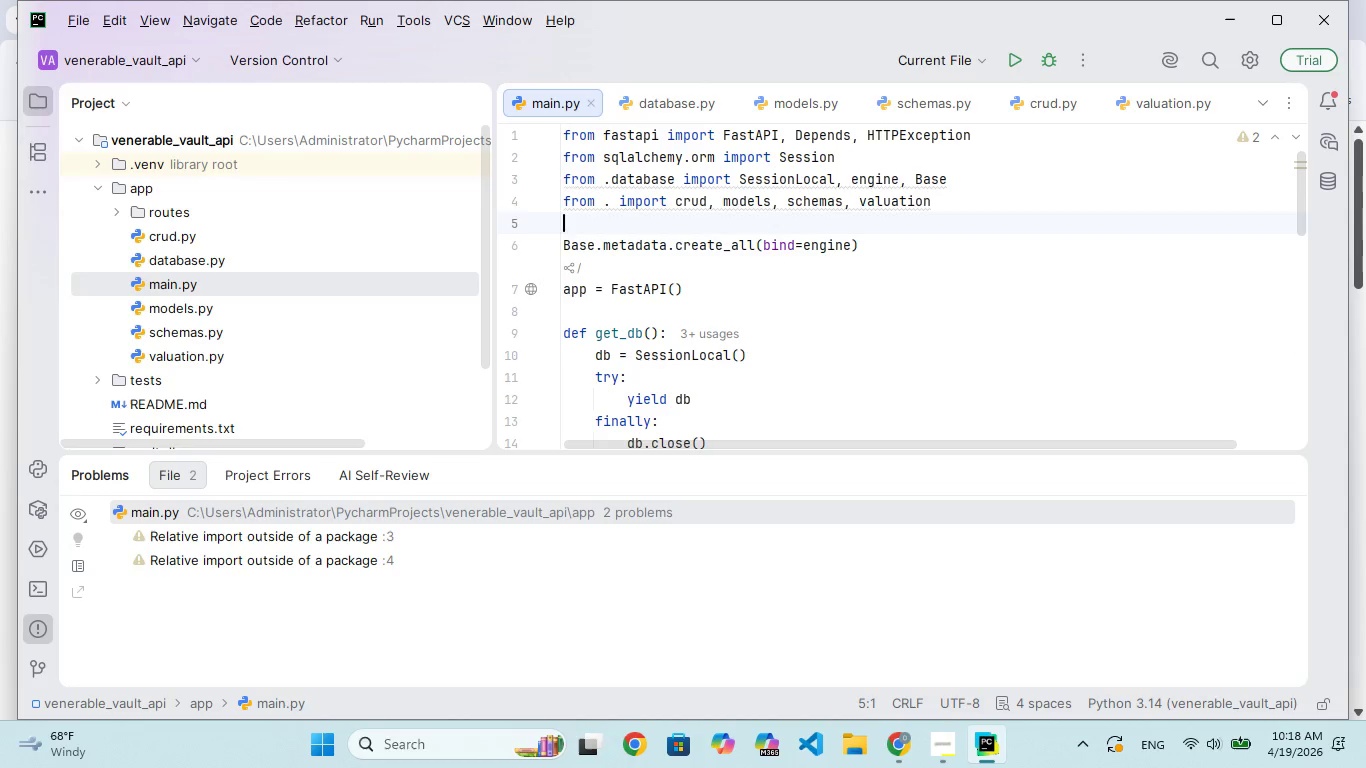 
key(ArrowUp)
 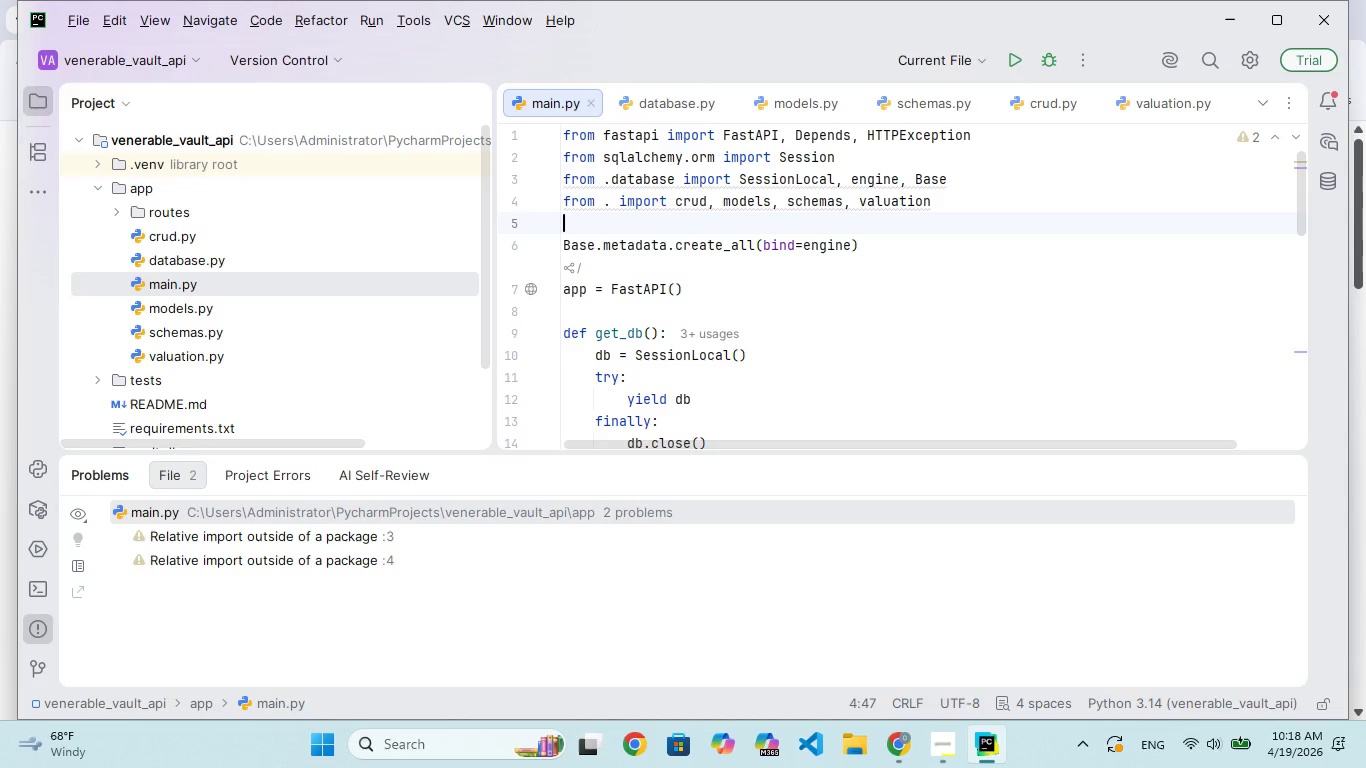 
hold_key(key=ArrowRight, duration=0.56)
 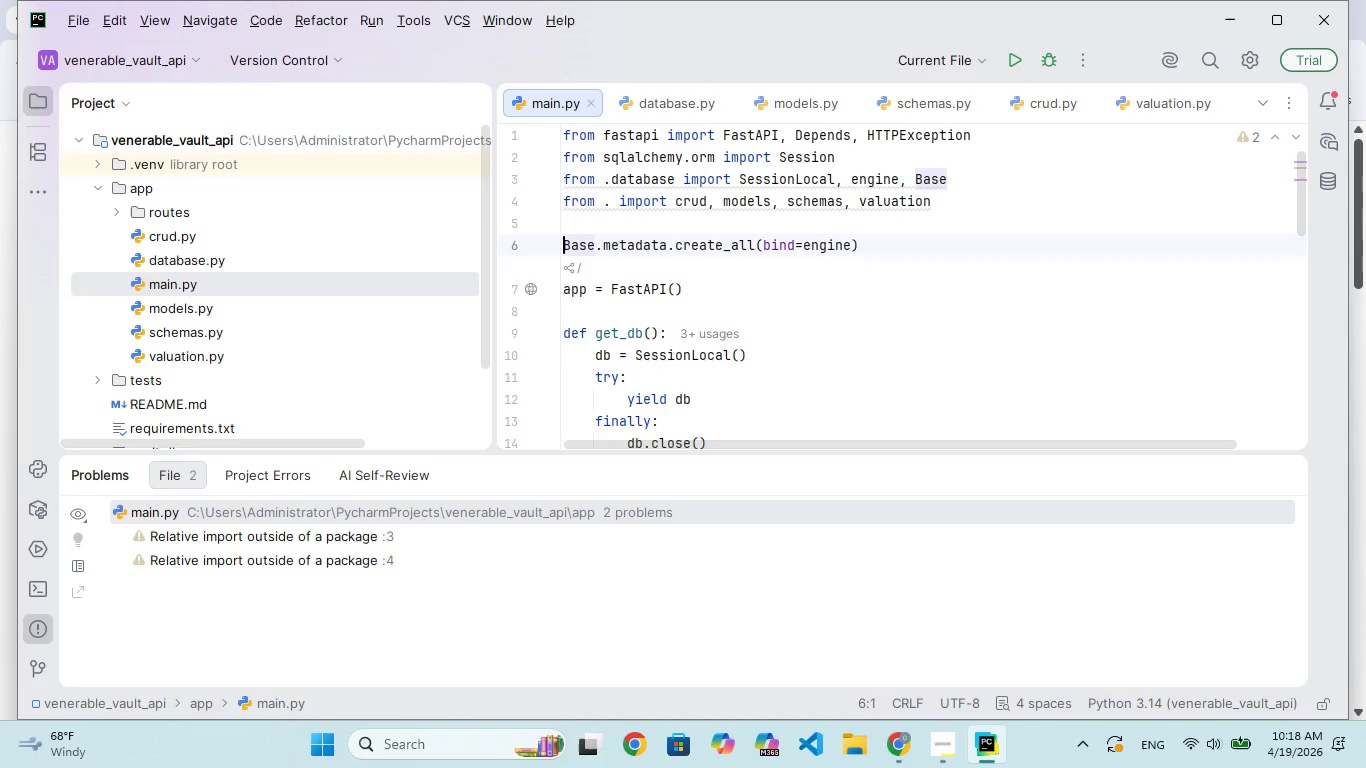 
key(ArrowUp)
 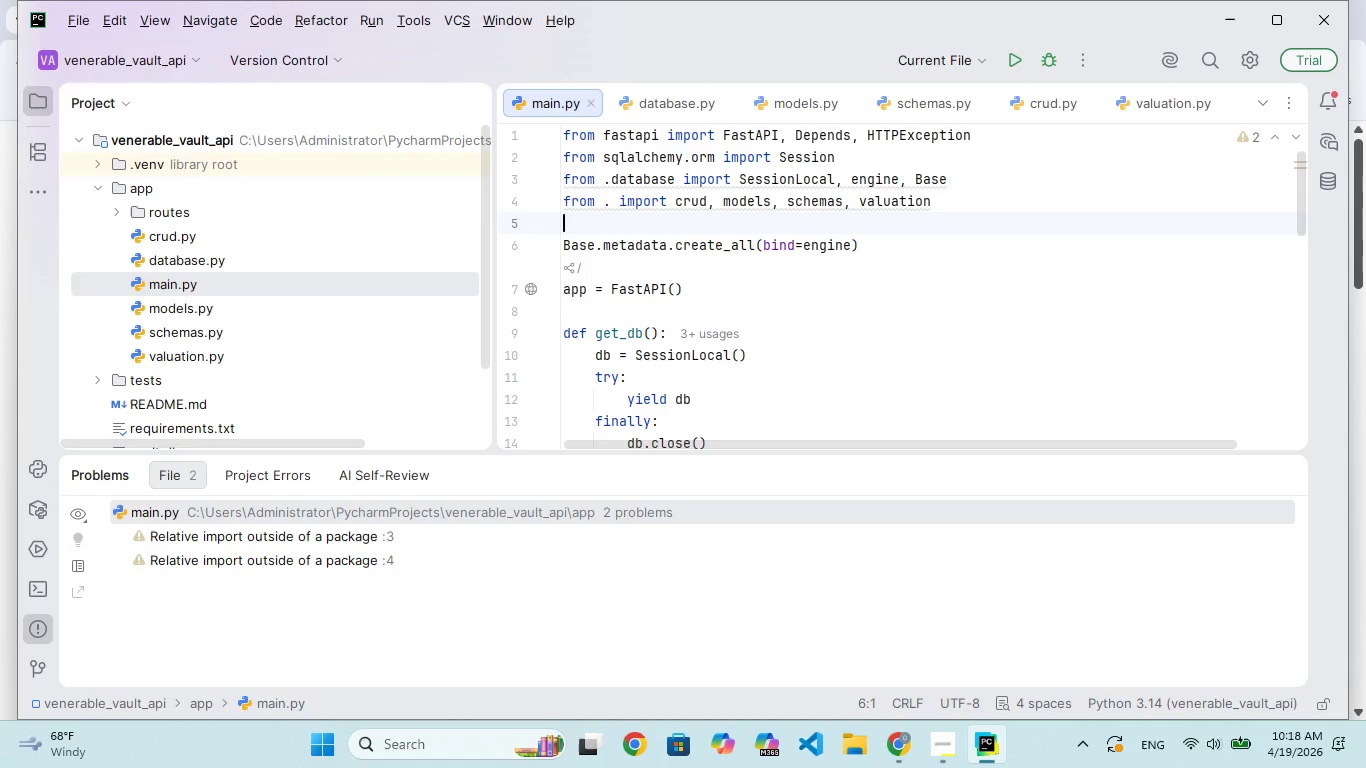 
key(ArrowUp)
 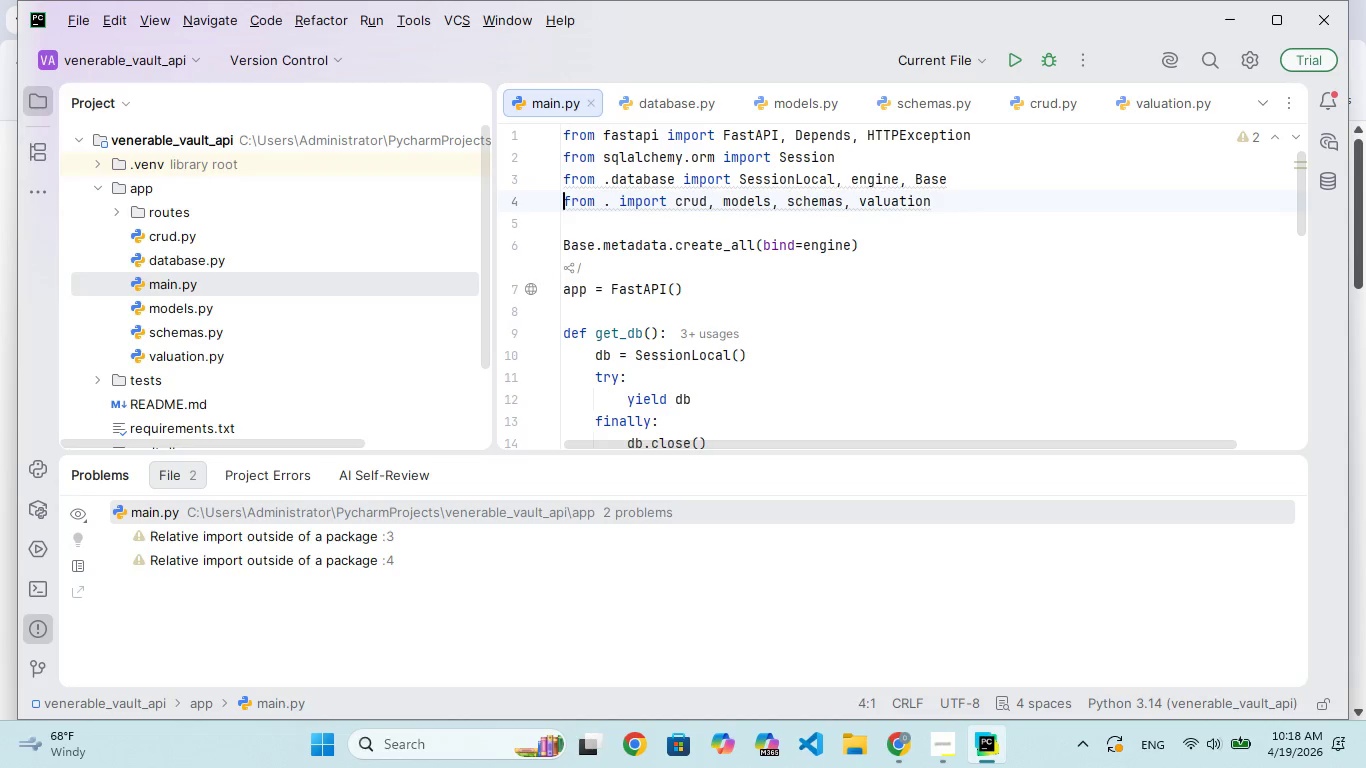 
hold_key(key=ArrowRight, duration=0.98)
 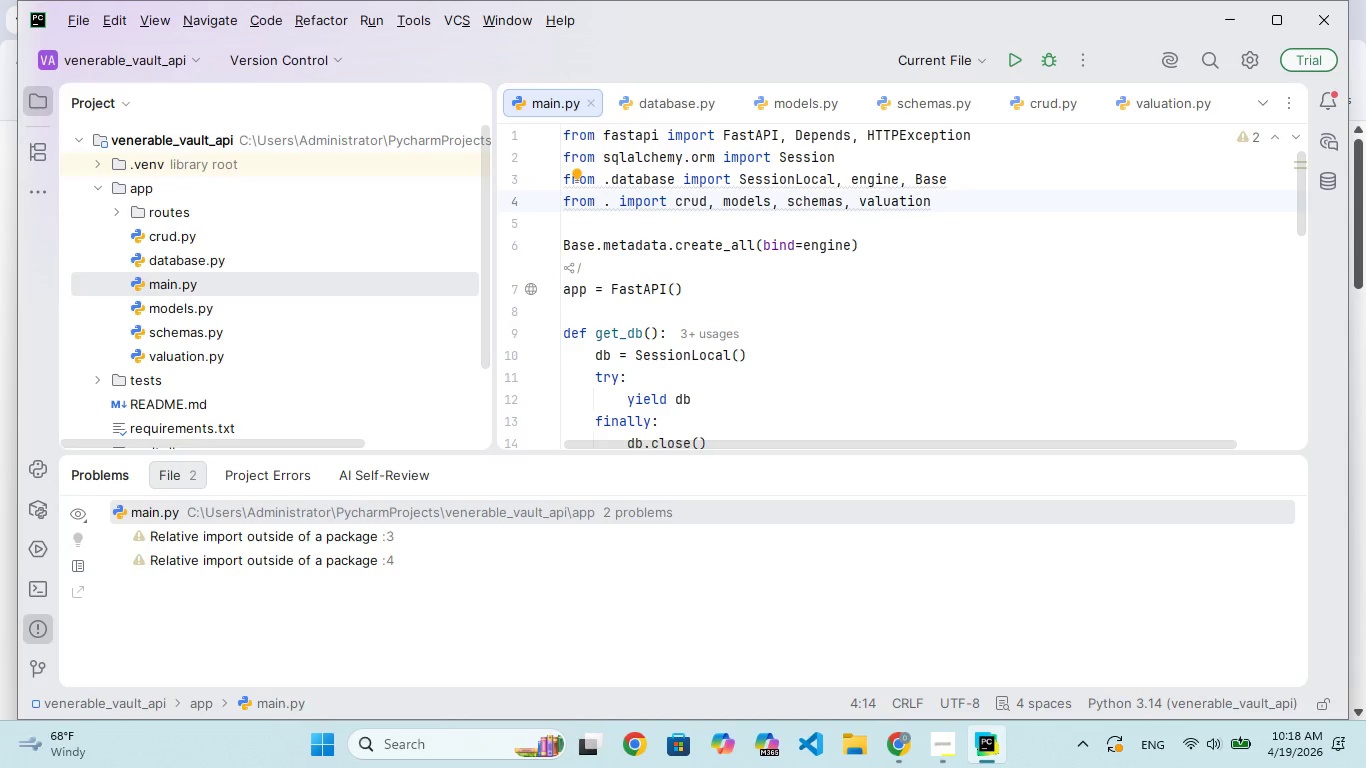 
key(ArrowRight)
 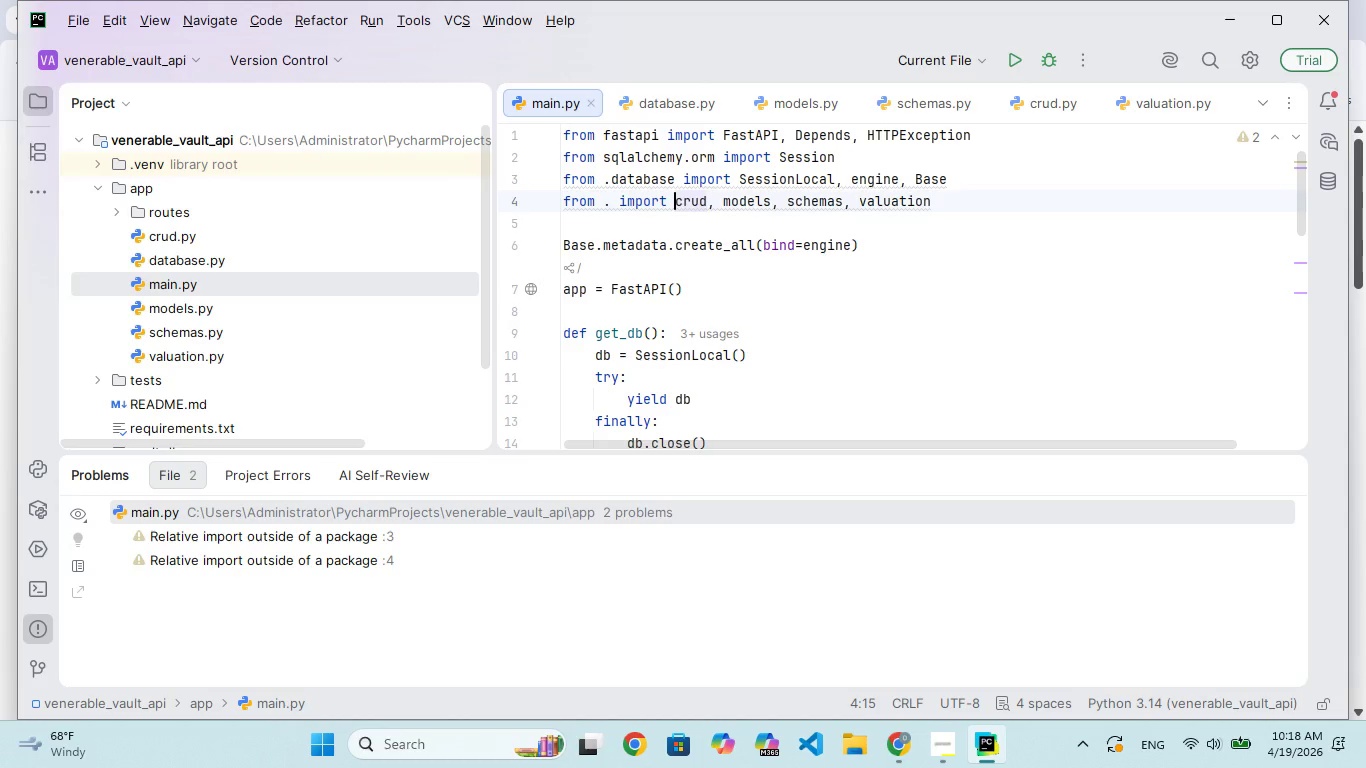 
key(ArrowRight)
 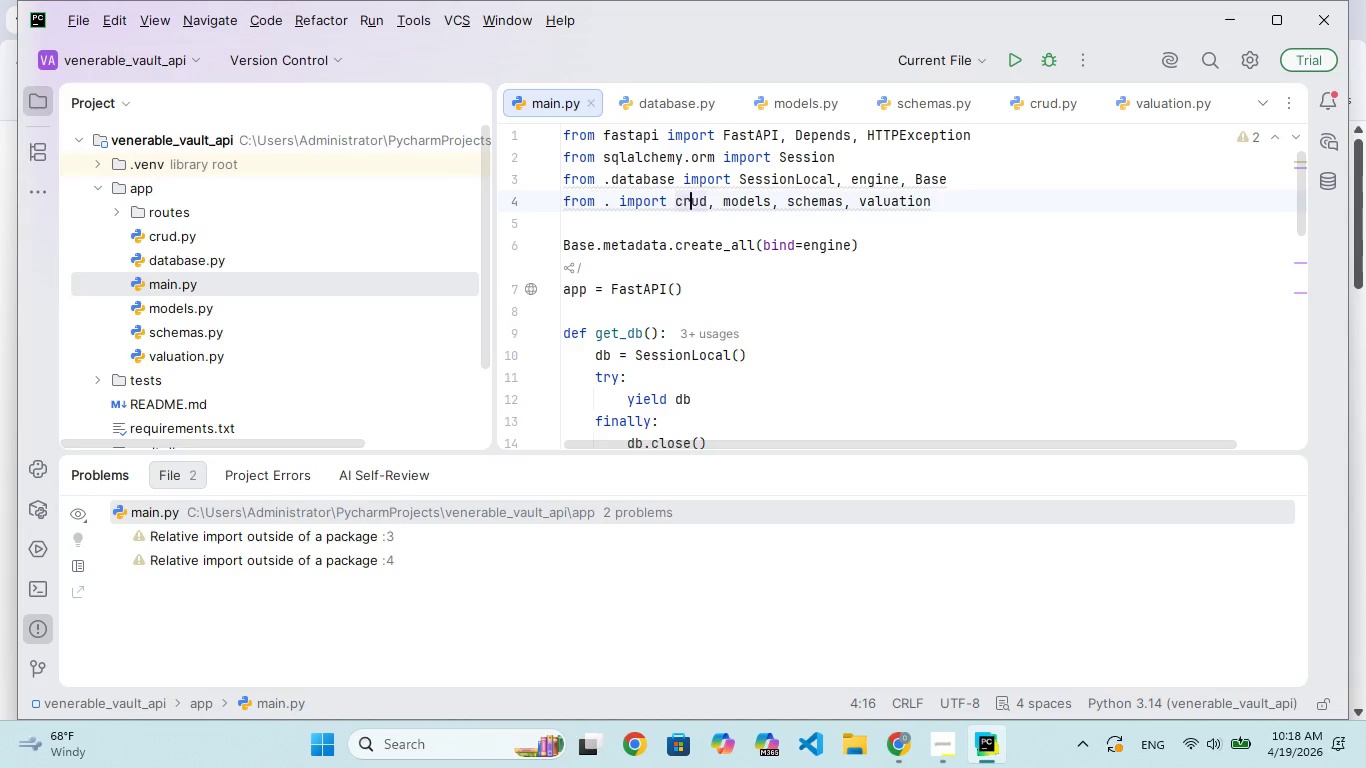 
hold_key(key=ArrowRight, duration=0.88)
 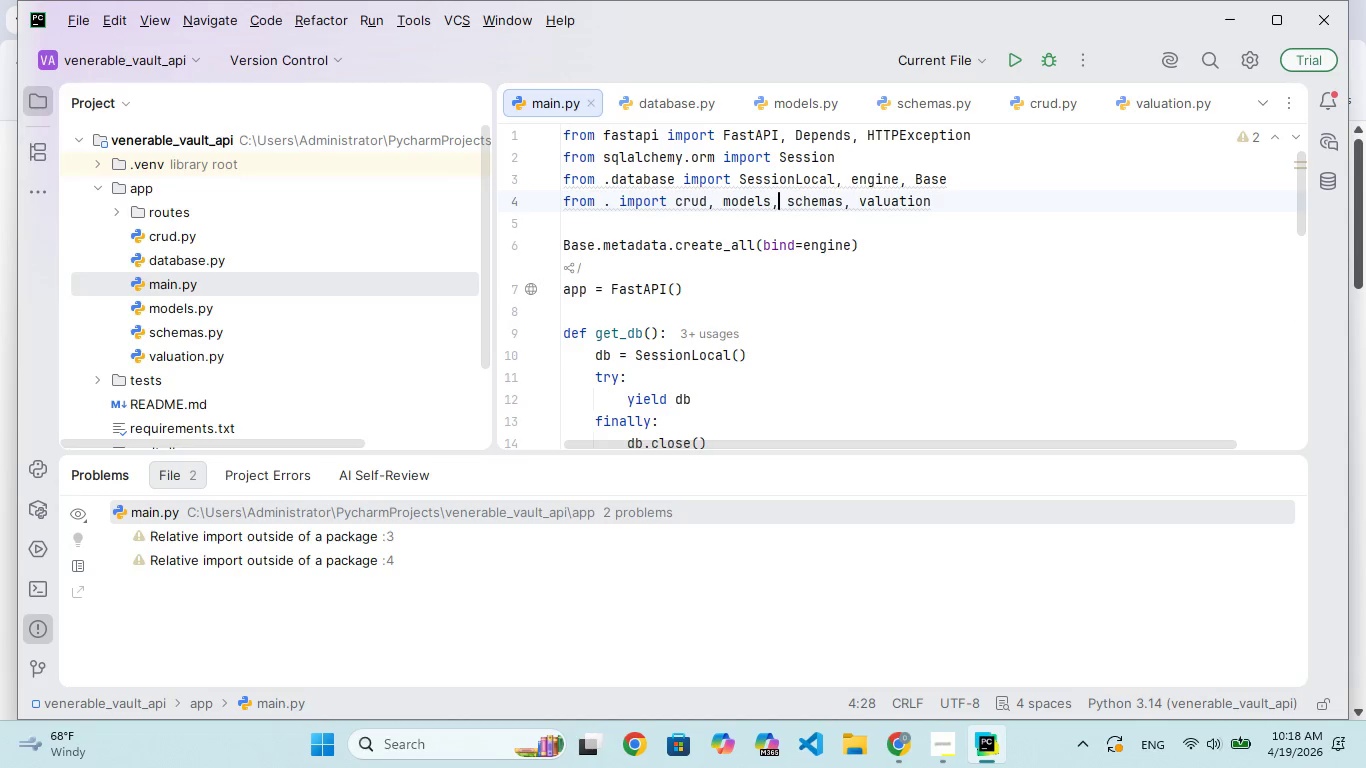 
hold_key(key=ArrowRight, duration=0.78)
 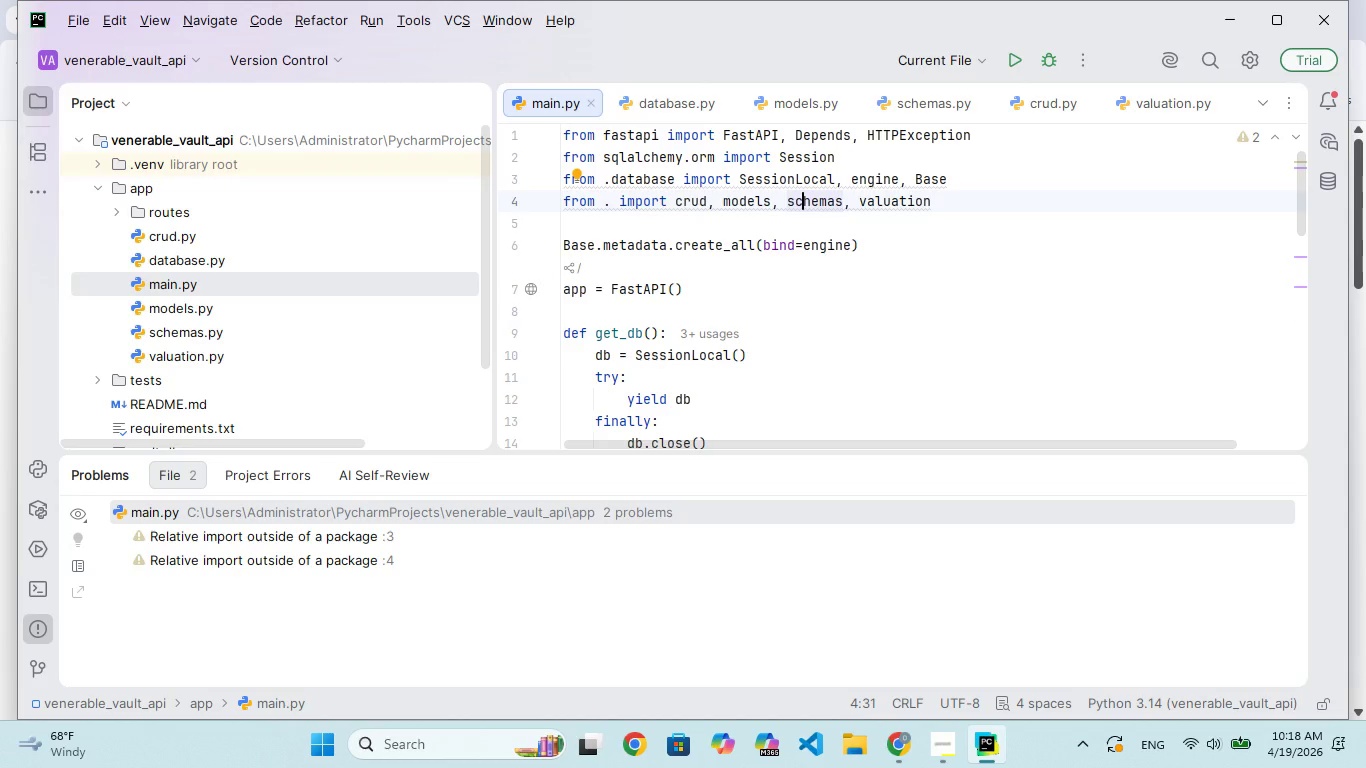 
key(ArrowDown)
 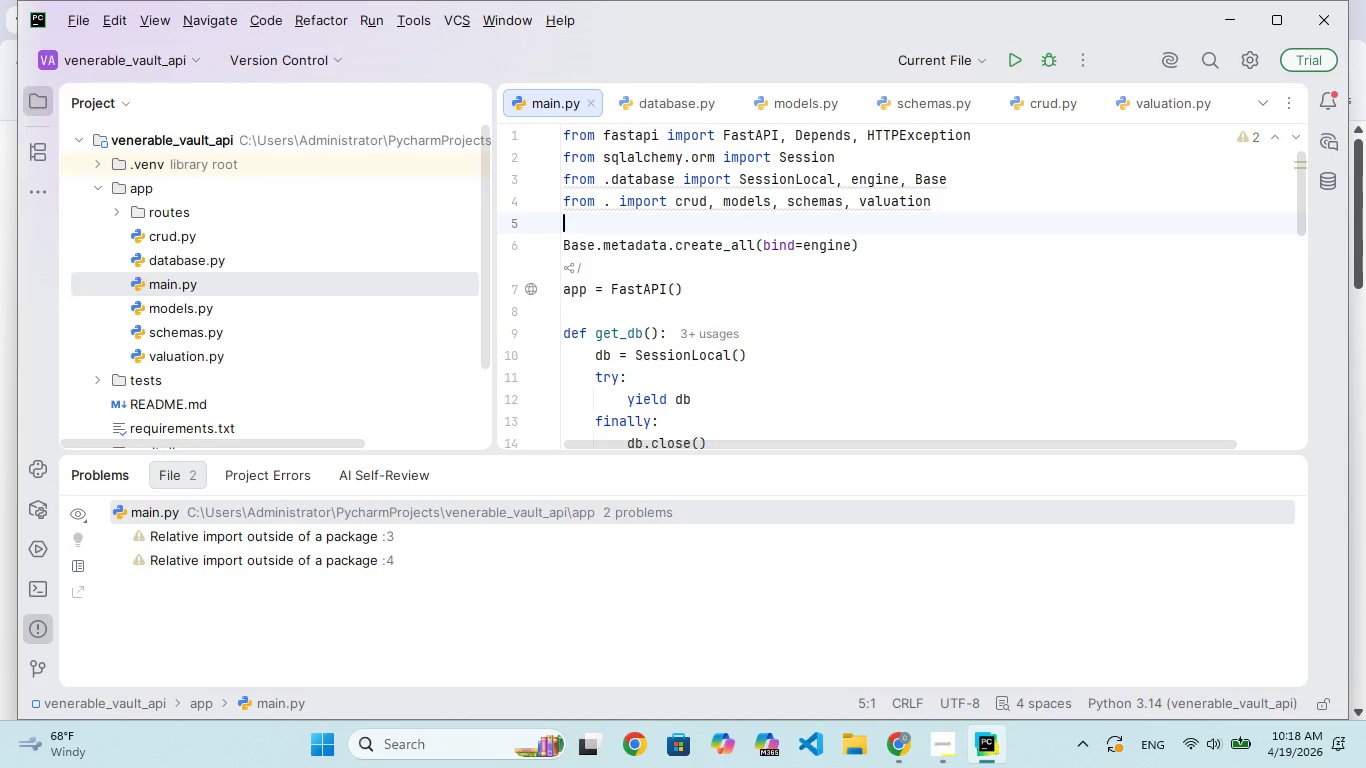 
key(ArrowDown)
 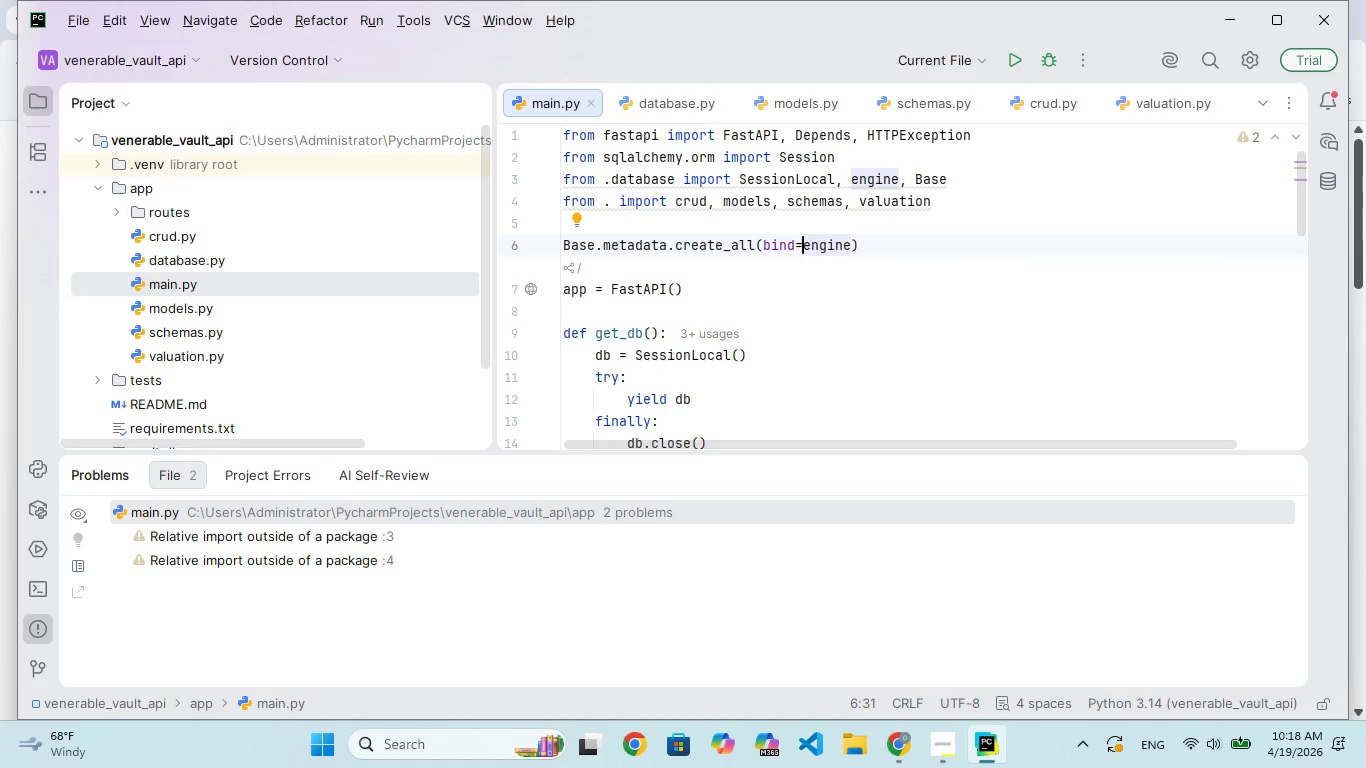 
wait(11.3)
 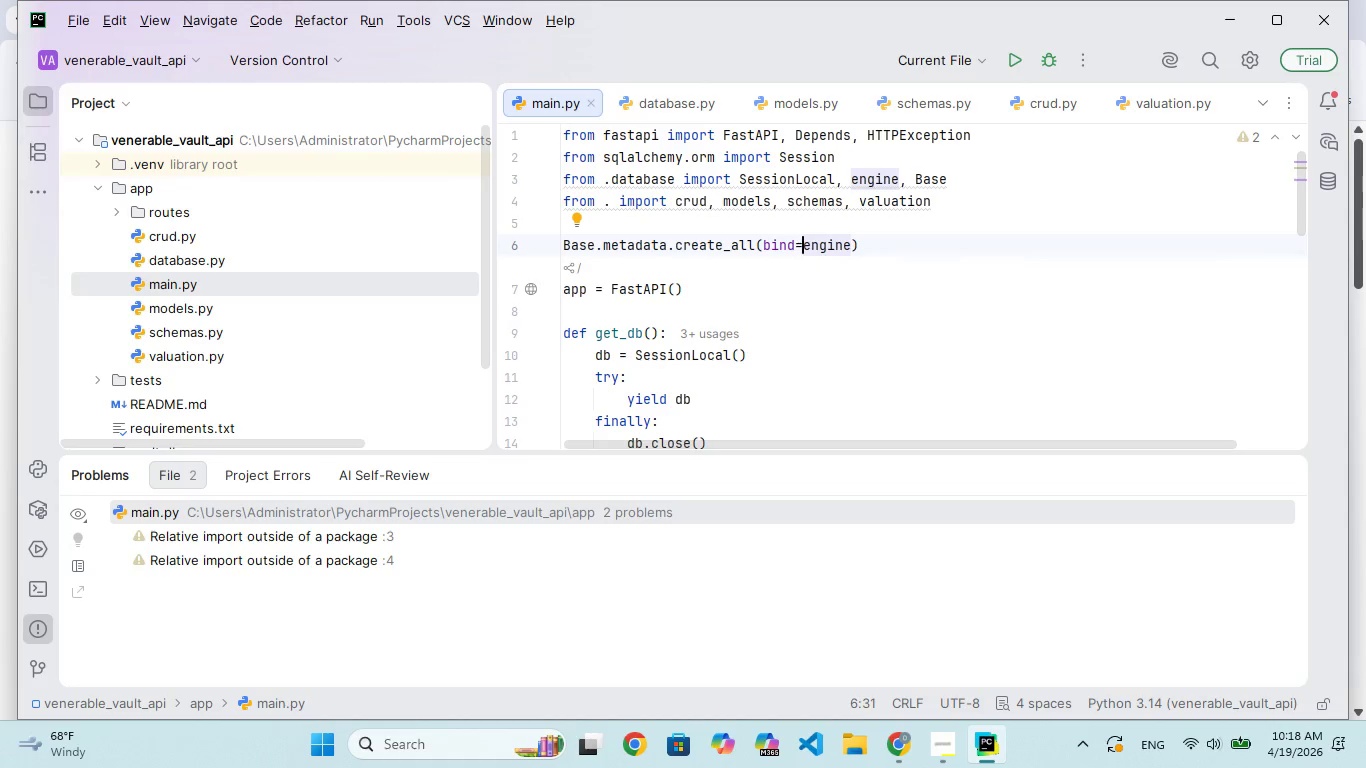 
key(ArrowDown)
 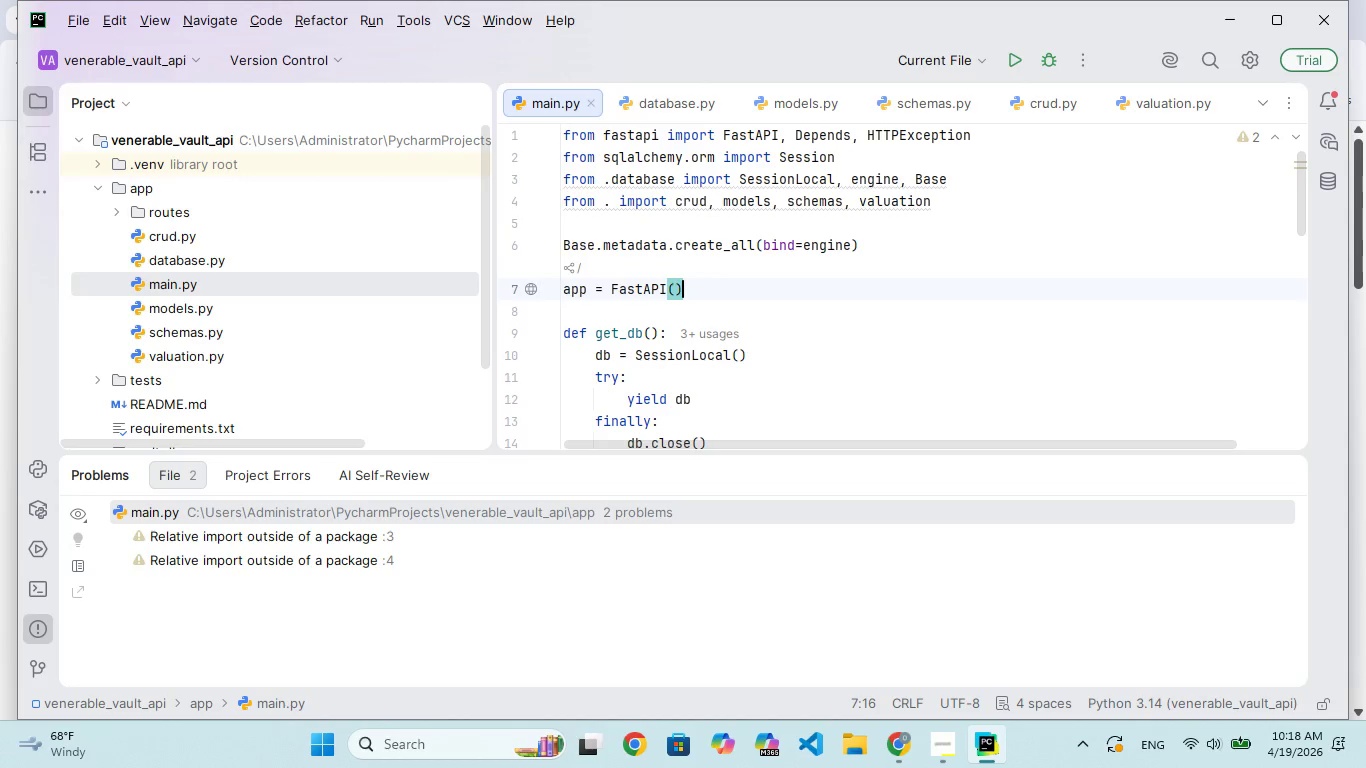 
key(ArrowDown)
 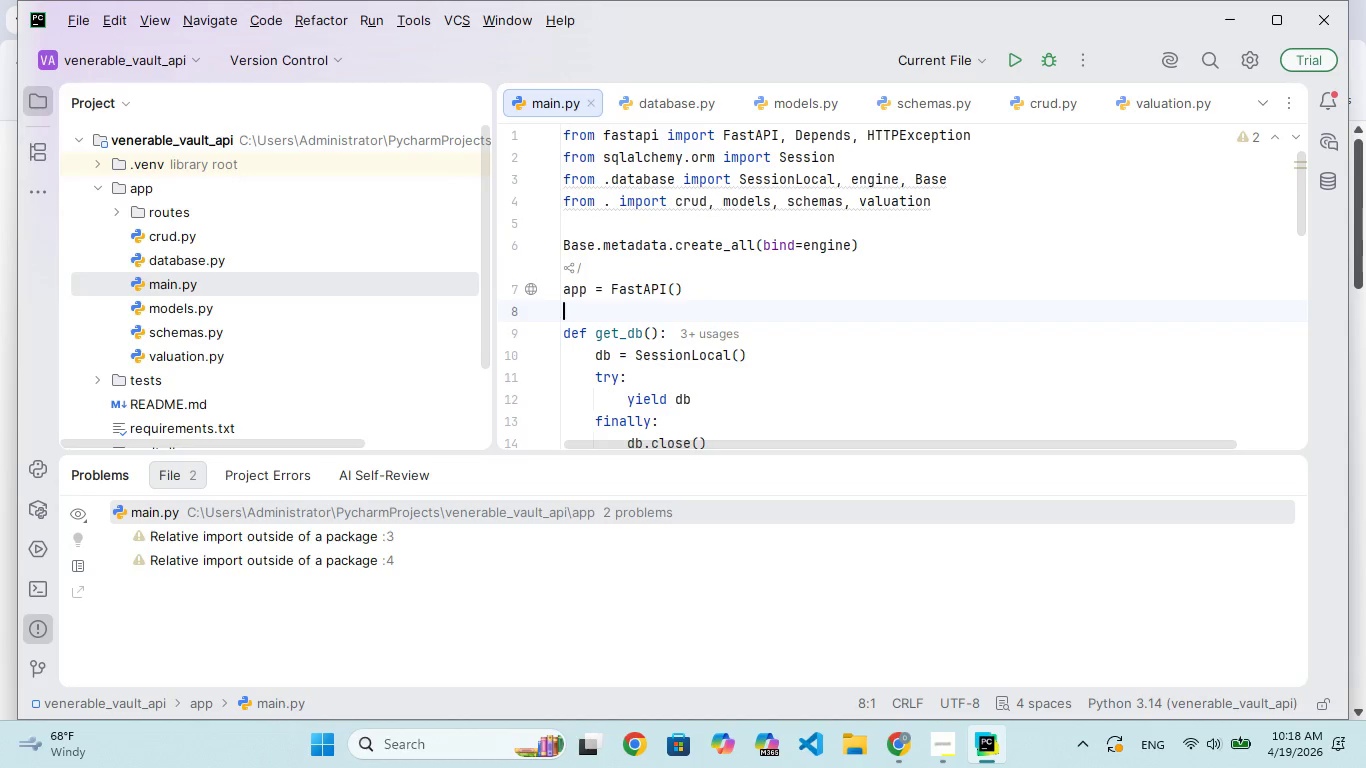 
key(ArrowUp)
 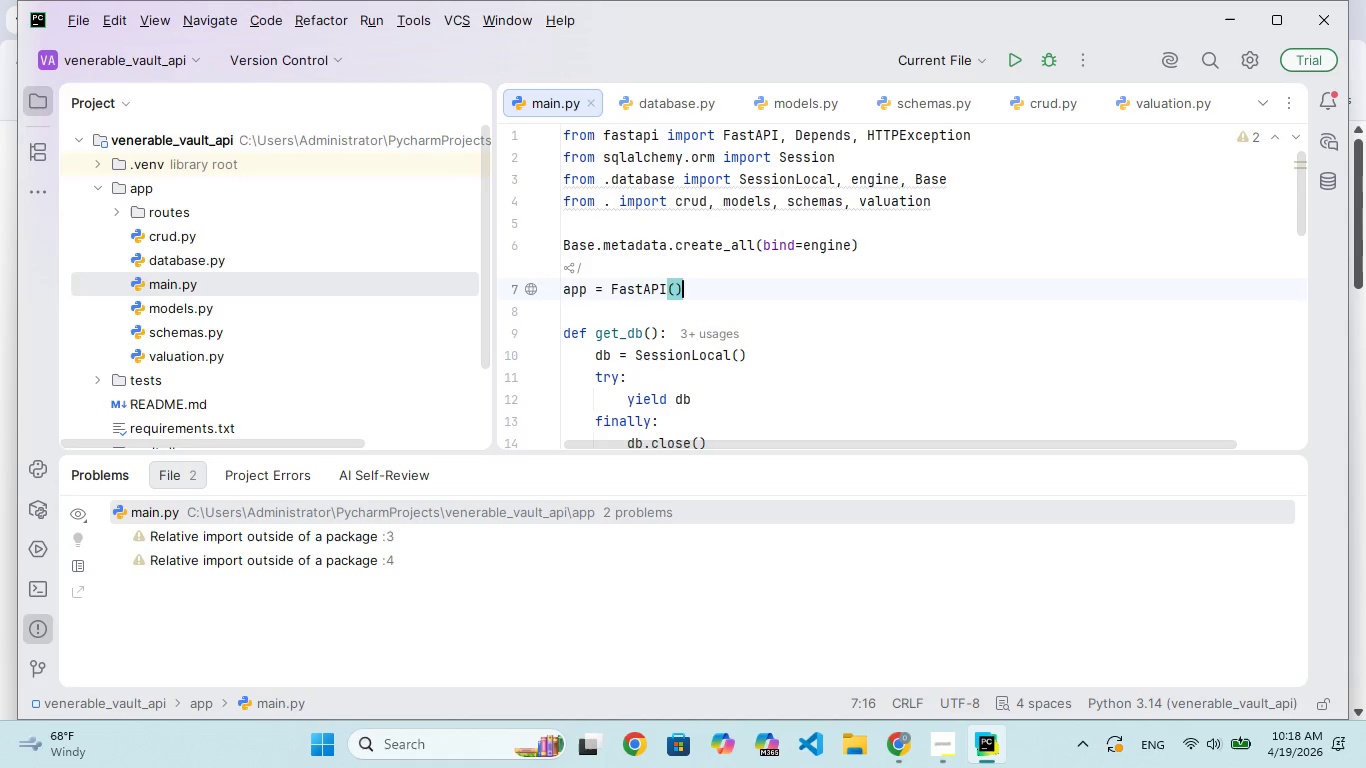 
key(ArrowUp)
 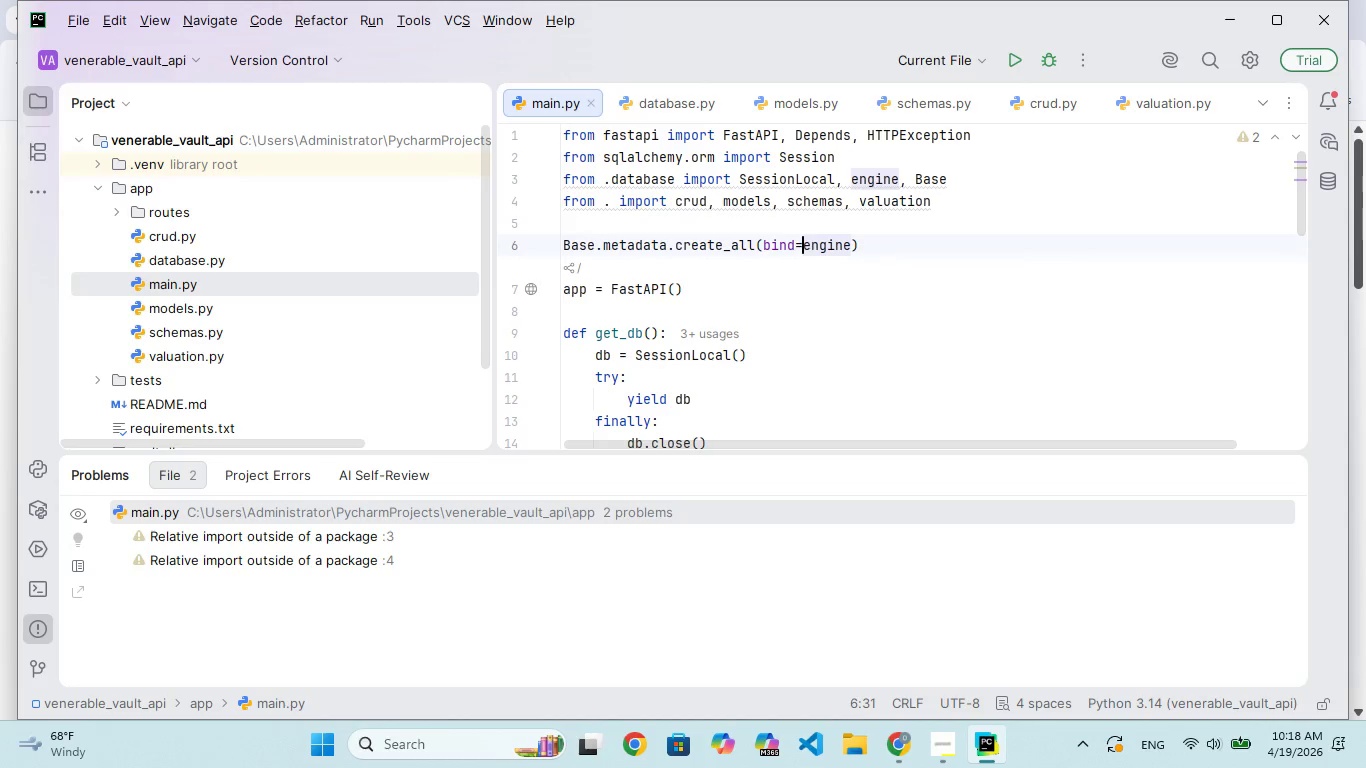 
key(ArrowUp)
 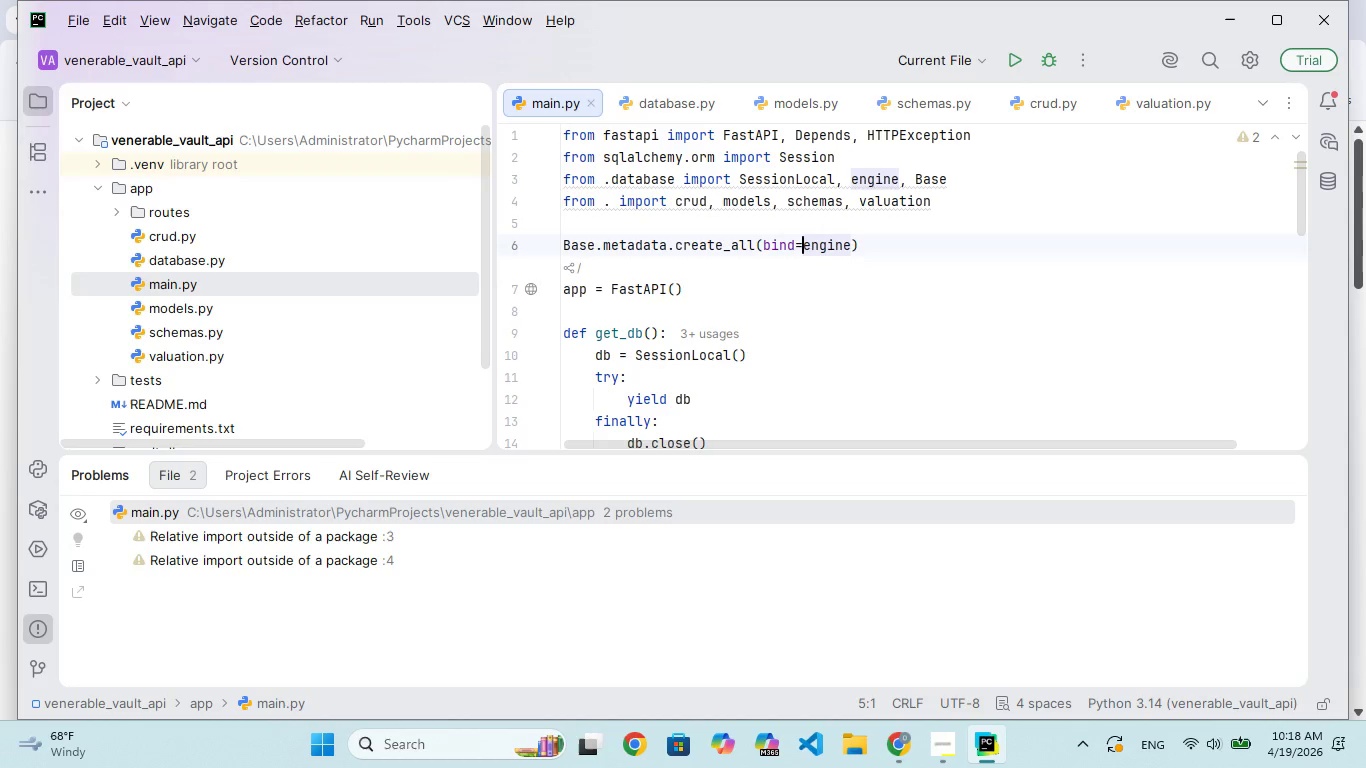 
key(ArrowDown)
 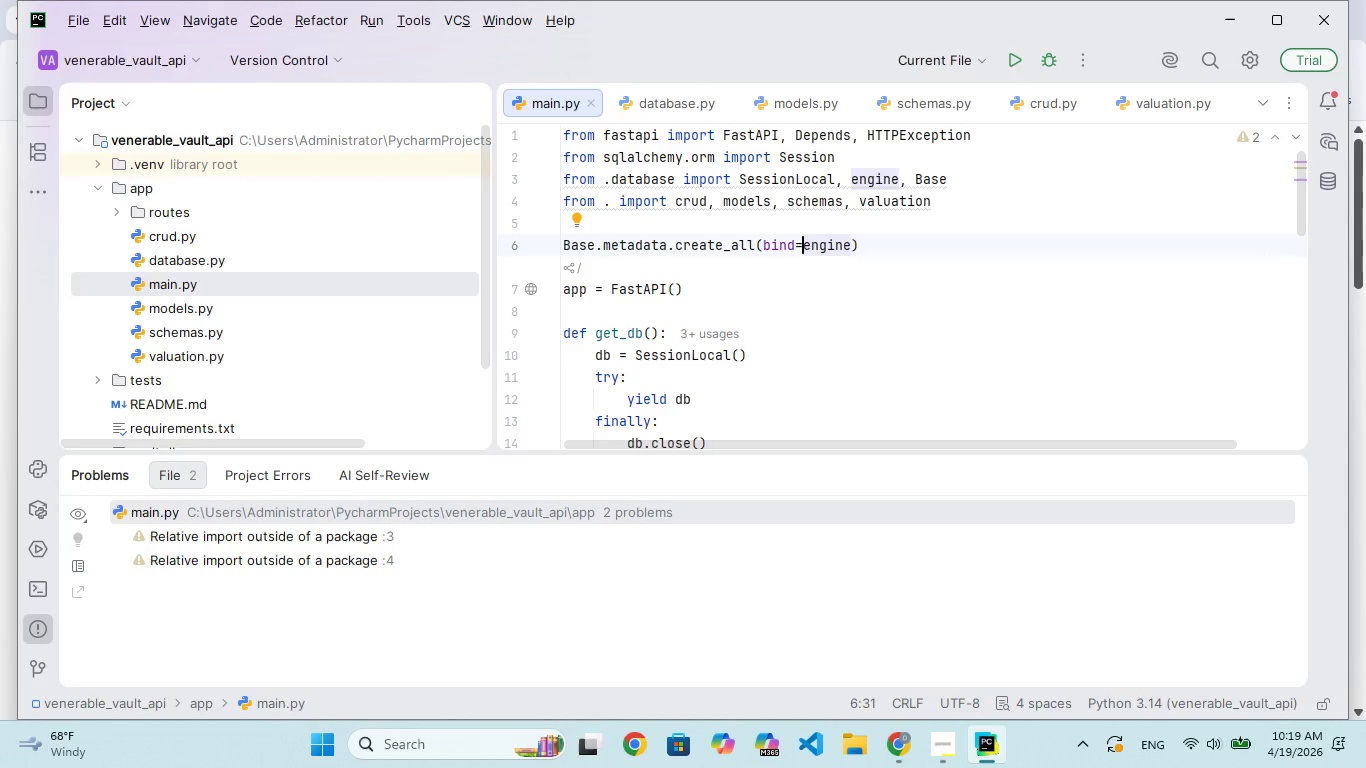 
wait(12.62)
 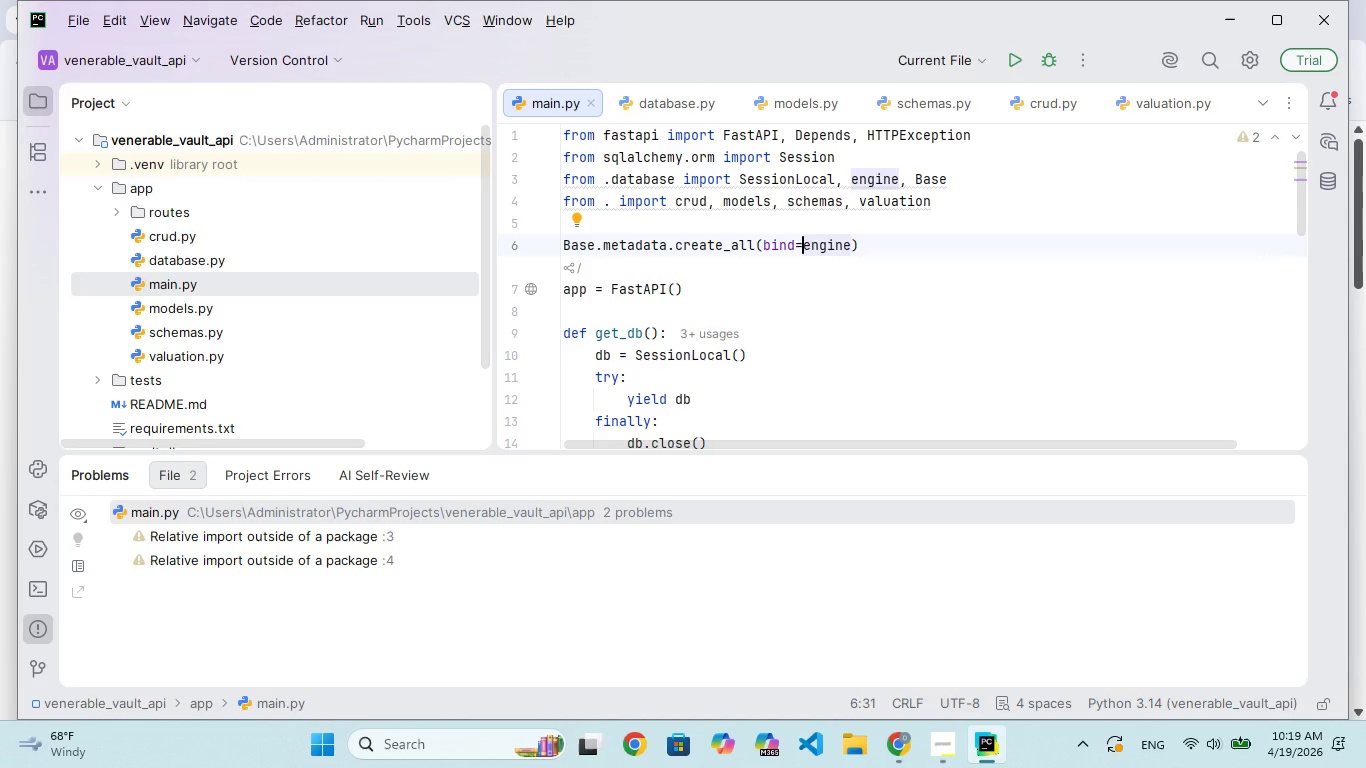 
scroll: coordinate [204, 333], scroll_direction: down, amount: 213.0
 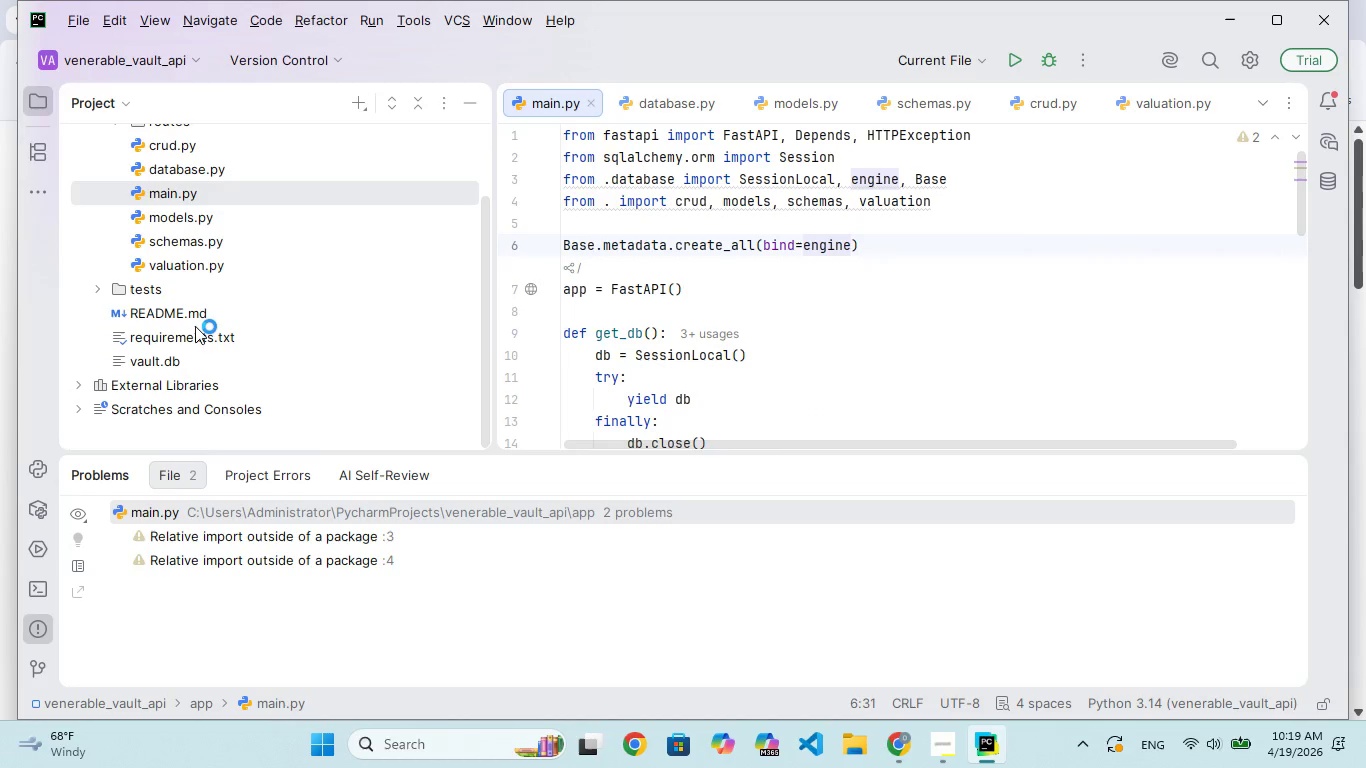 
left_click([195, 332])
 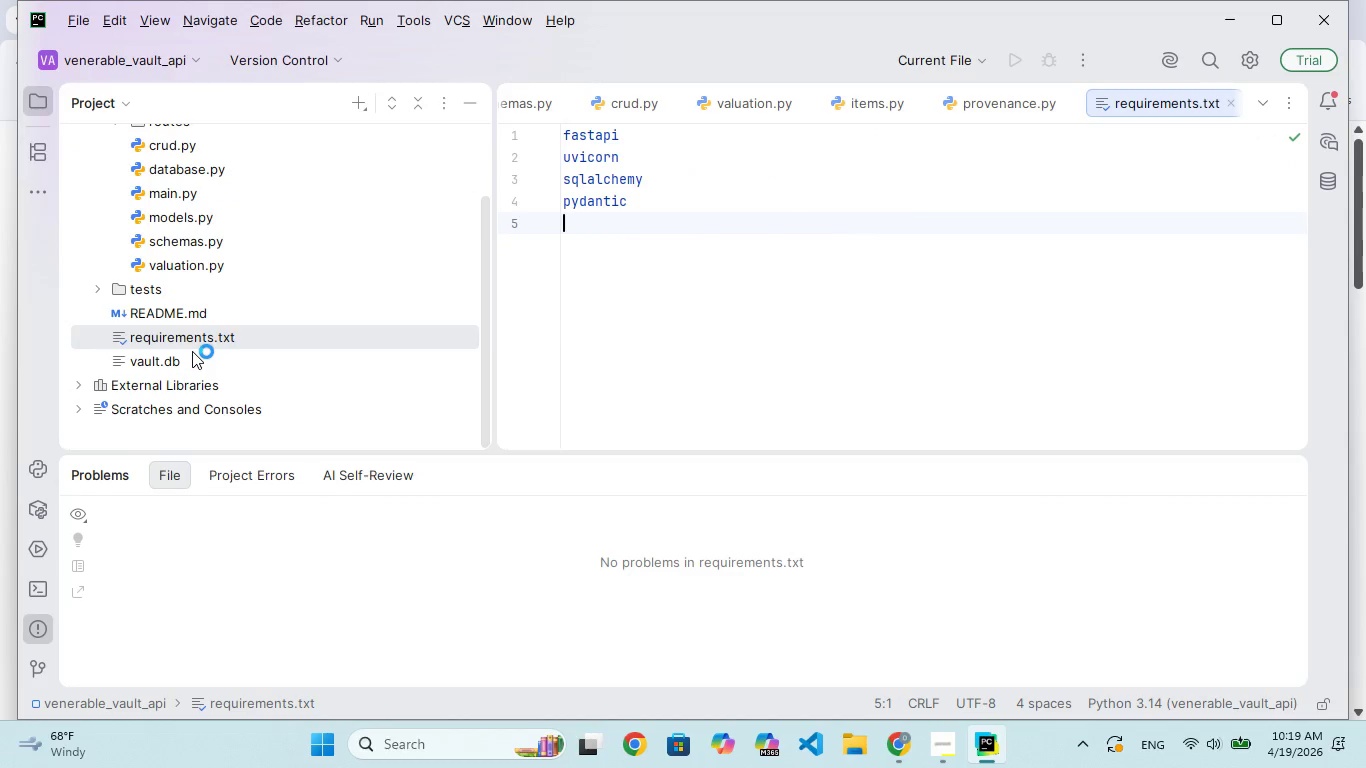 
double_click([192, 353])
 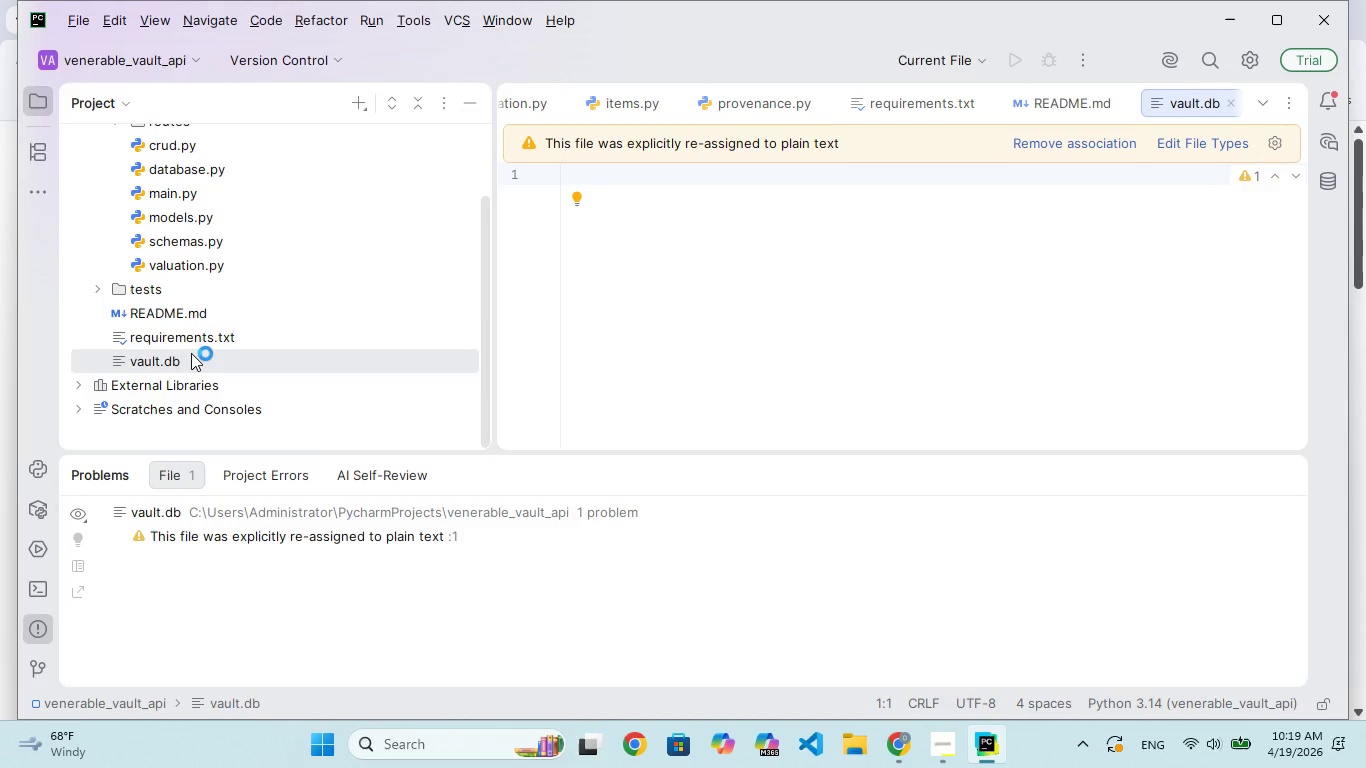 
wait(13.52)
 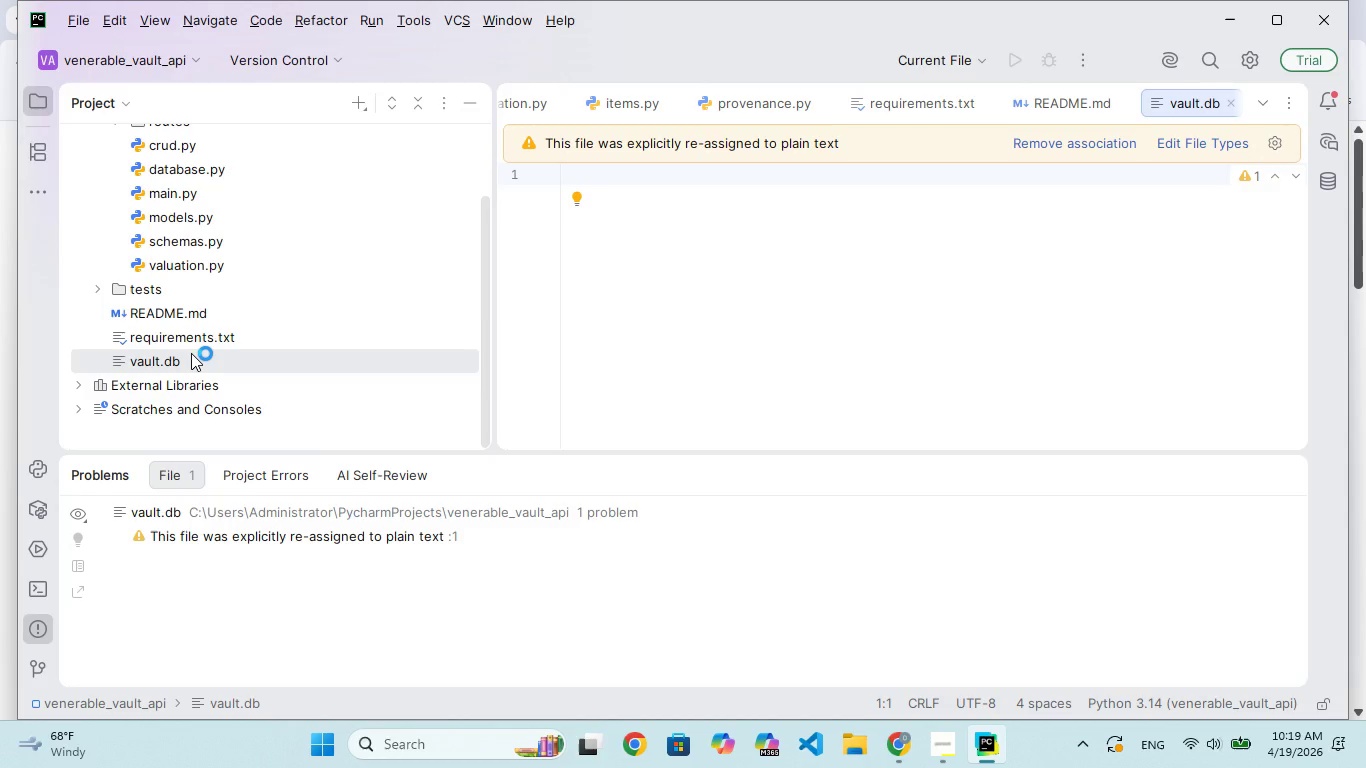 
left_click([219, 338])
 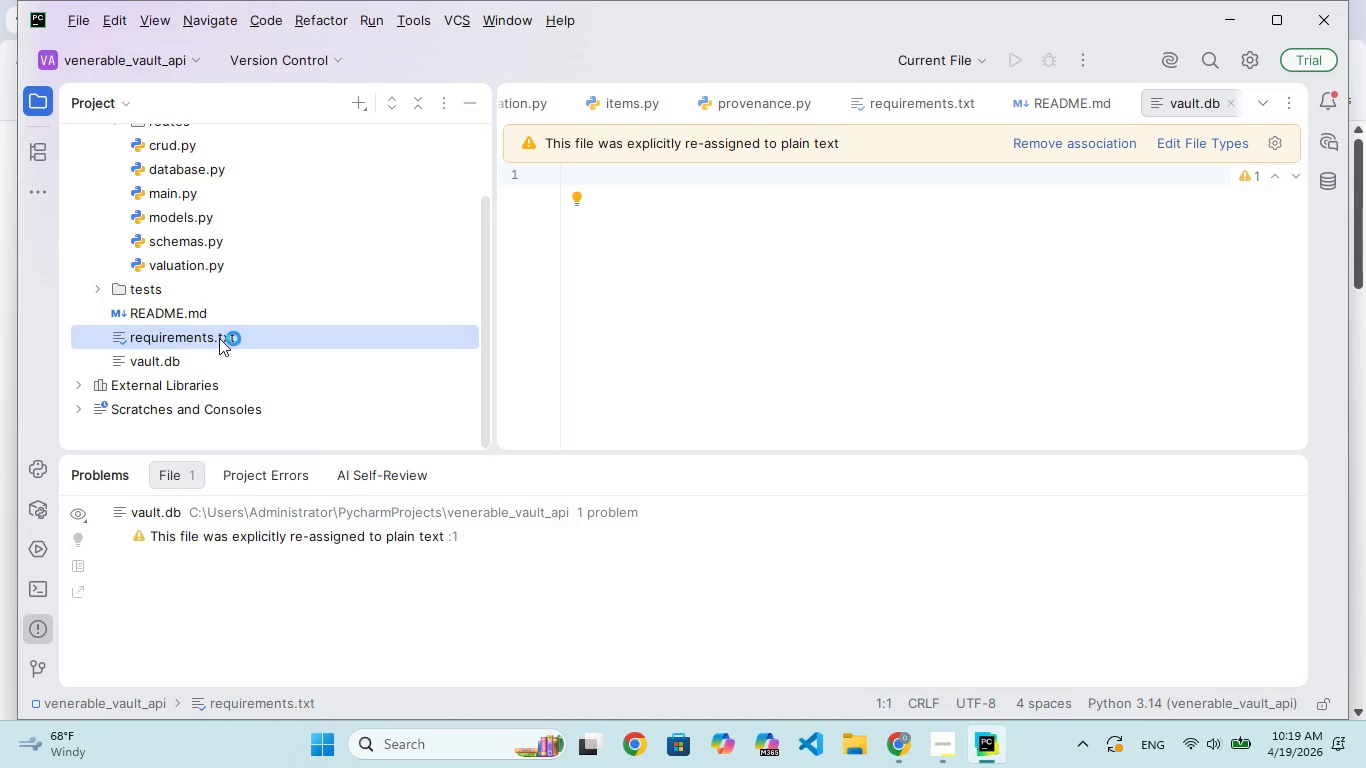 
scroll: coordinate [220, 338], scroll_direction: up, amount: 96.0
 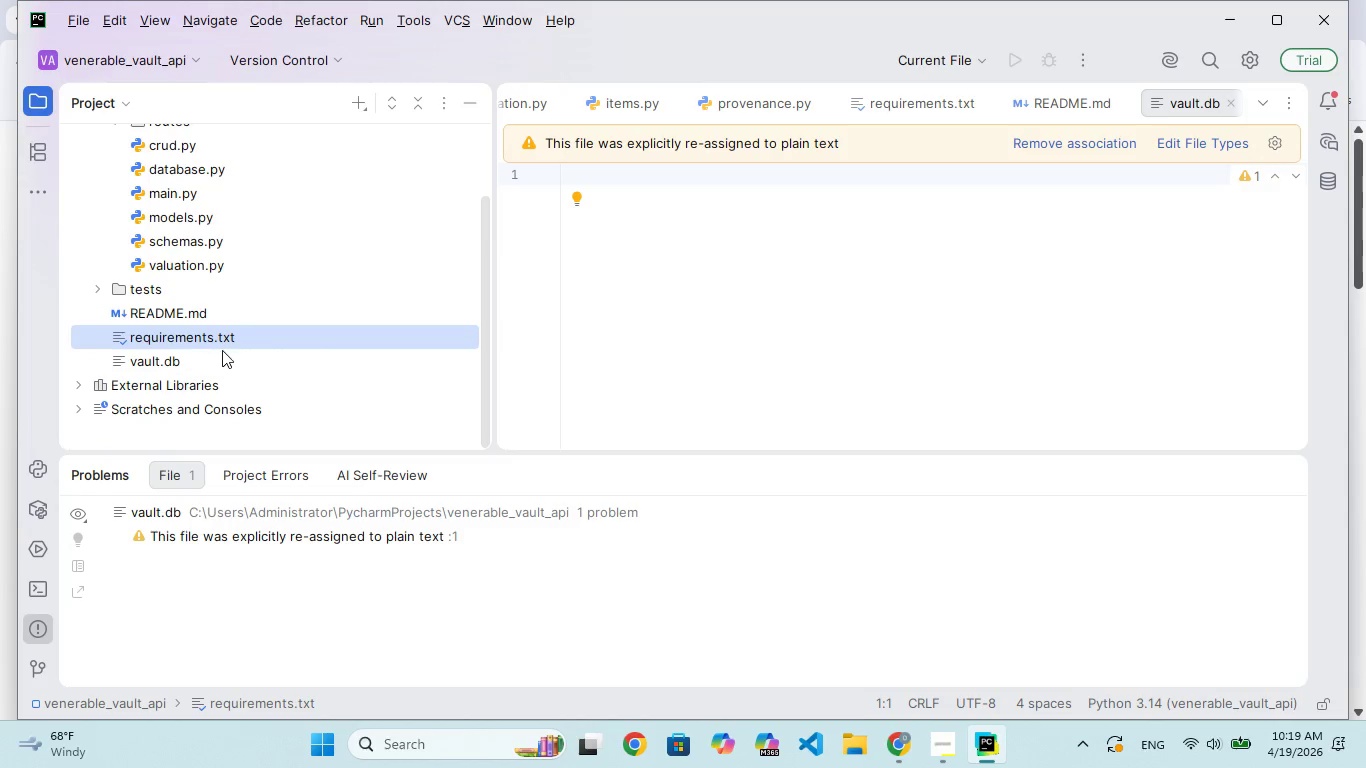 
left_click([222, 354])
 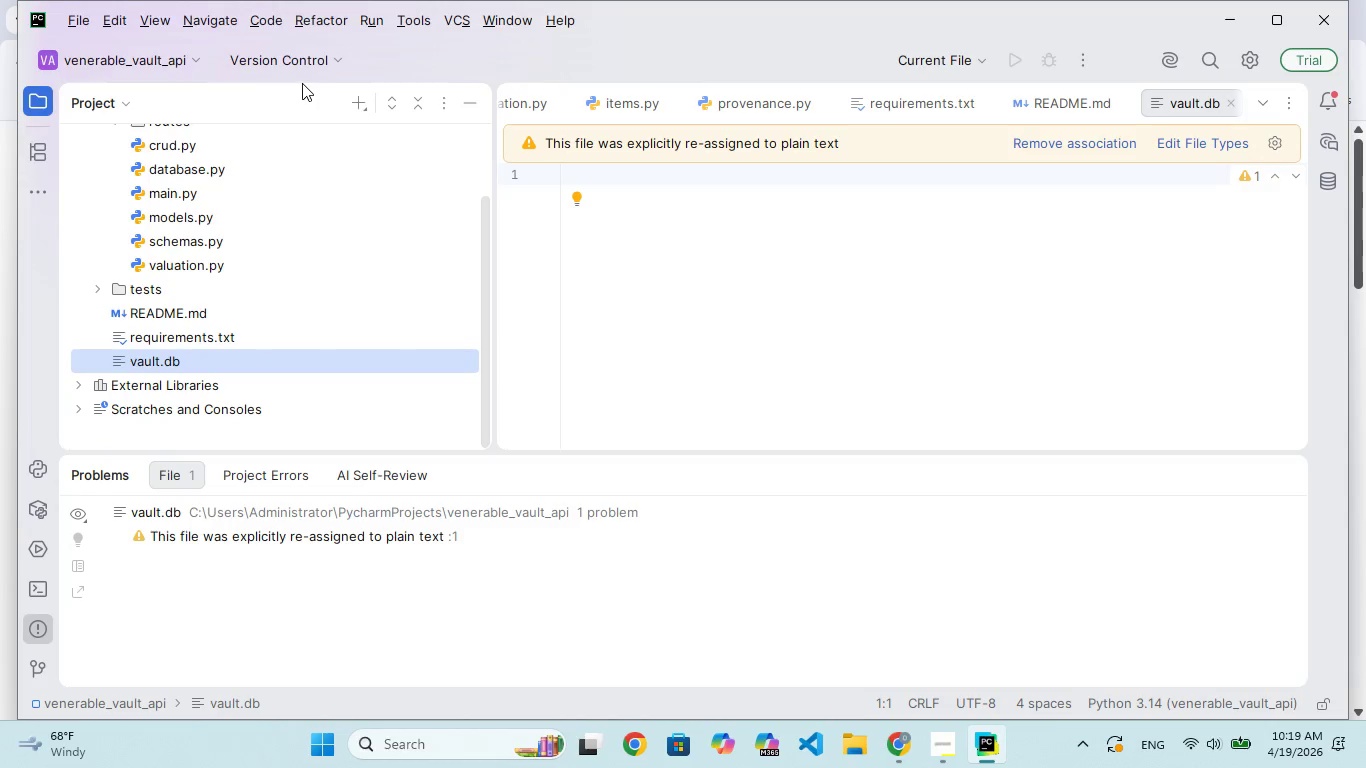 
left_click([359, 101])
 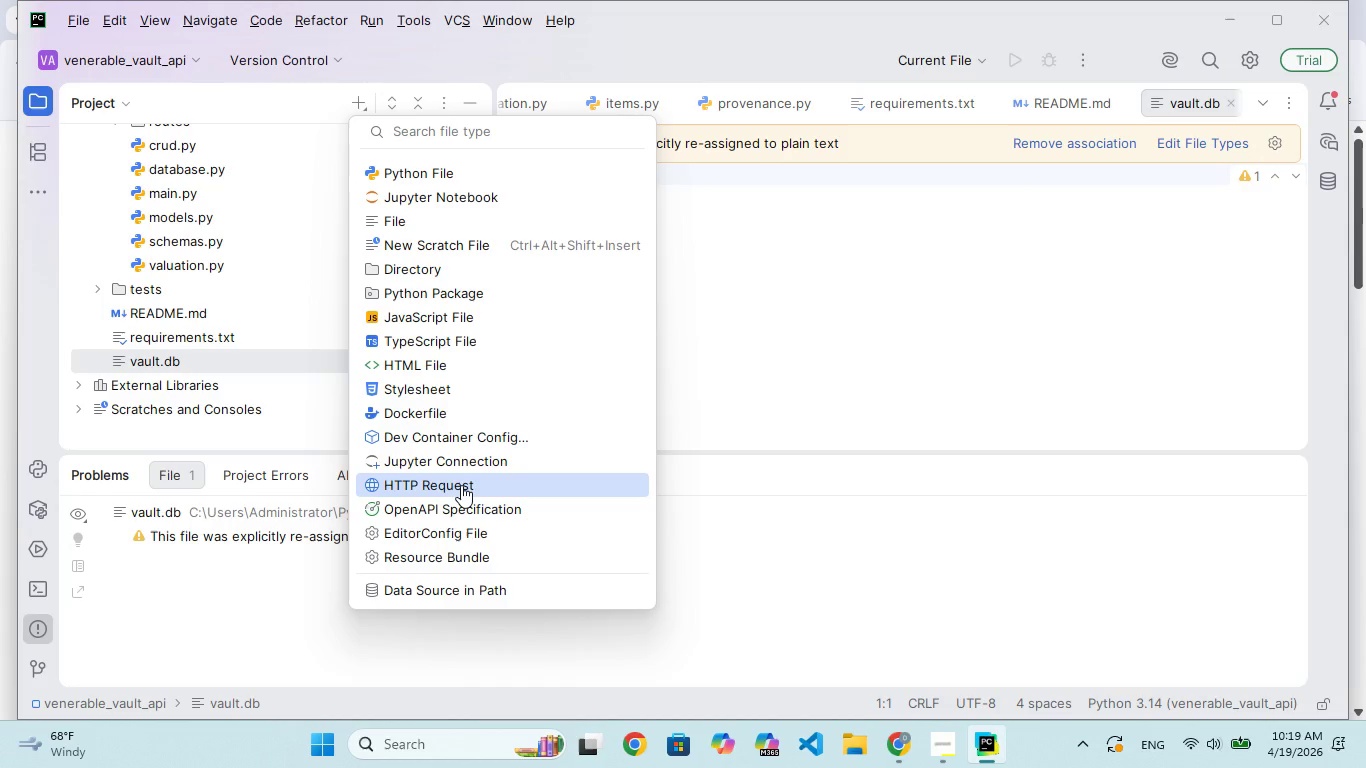 
wait(5.84)
 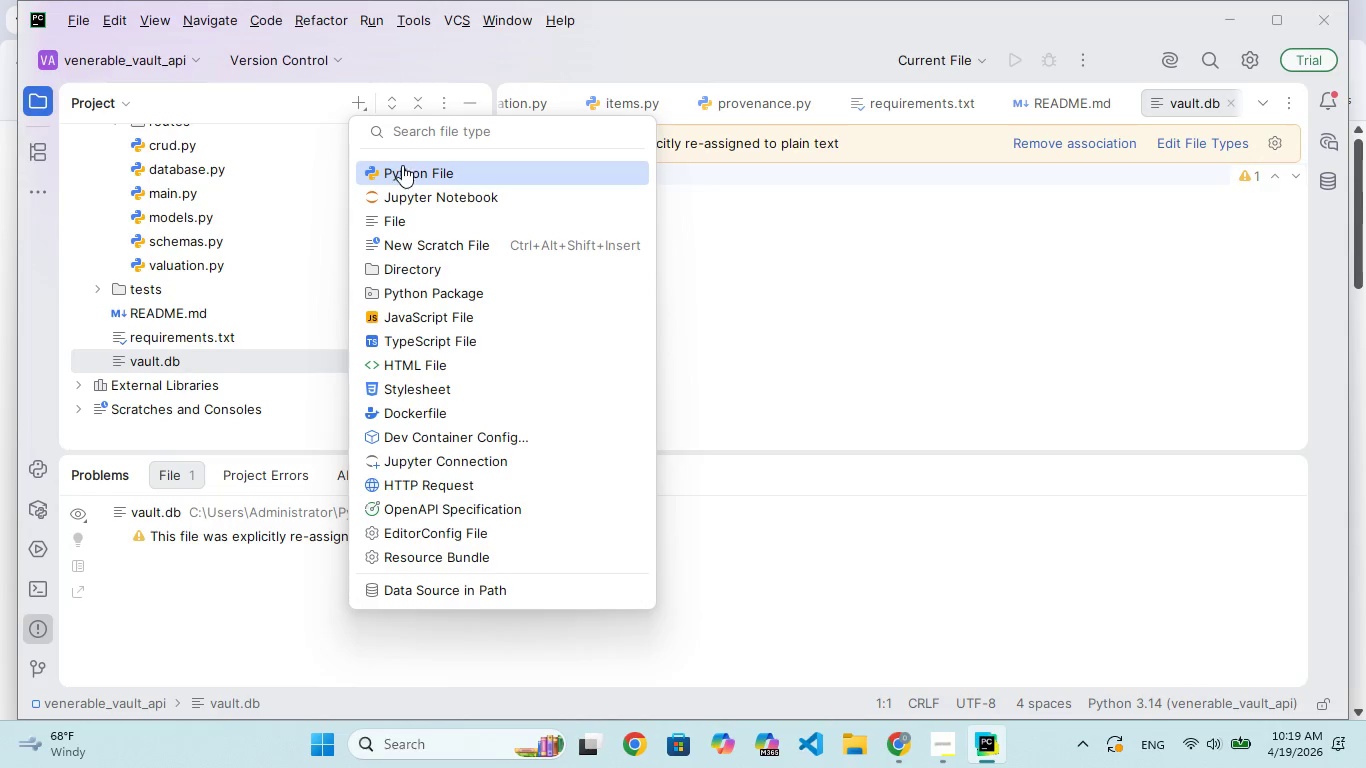 
left_click([461, 485])
 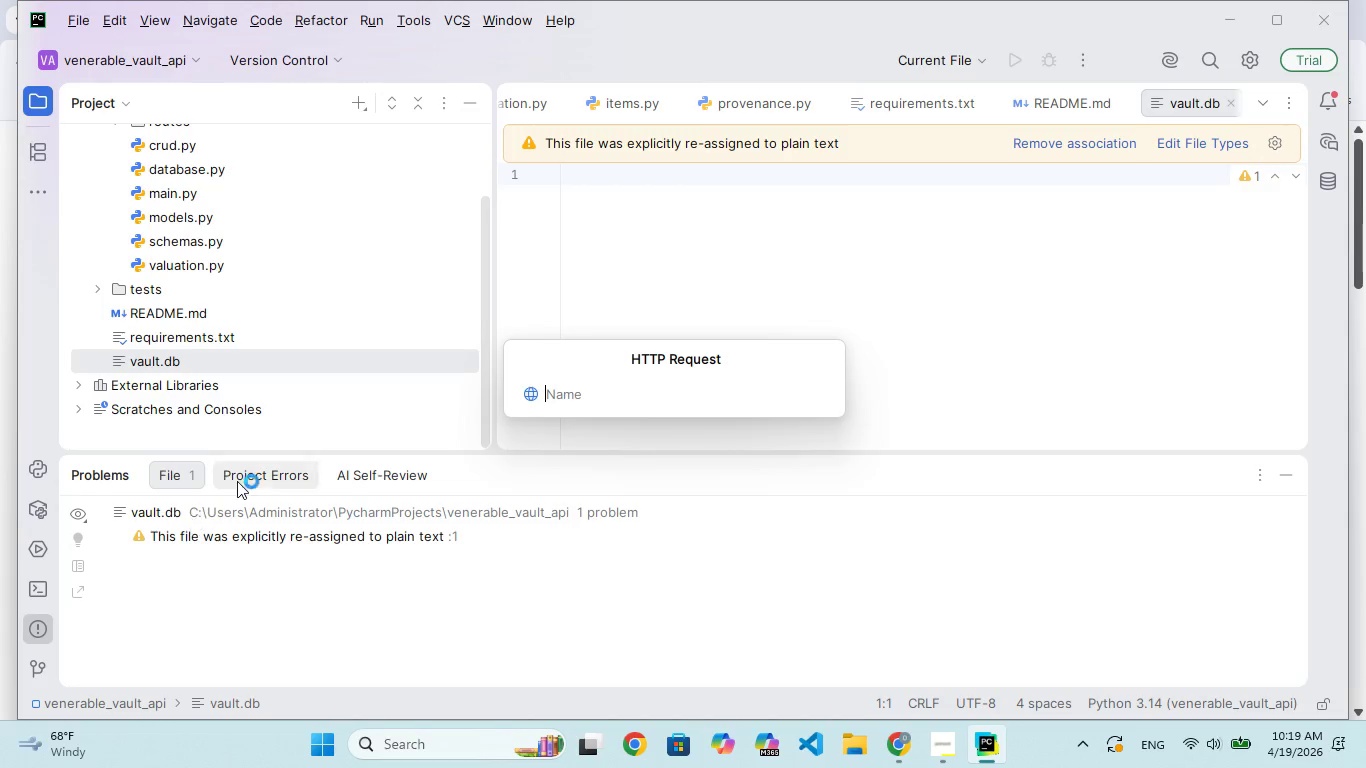 
wait(15.56)
 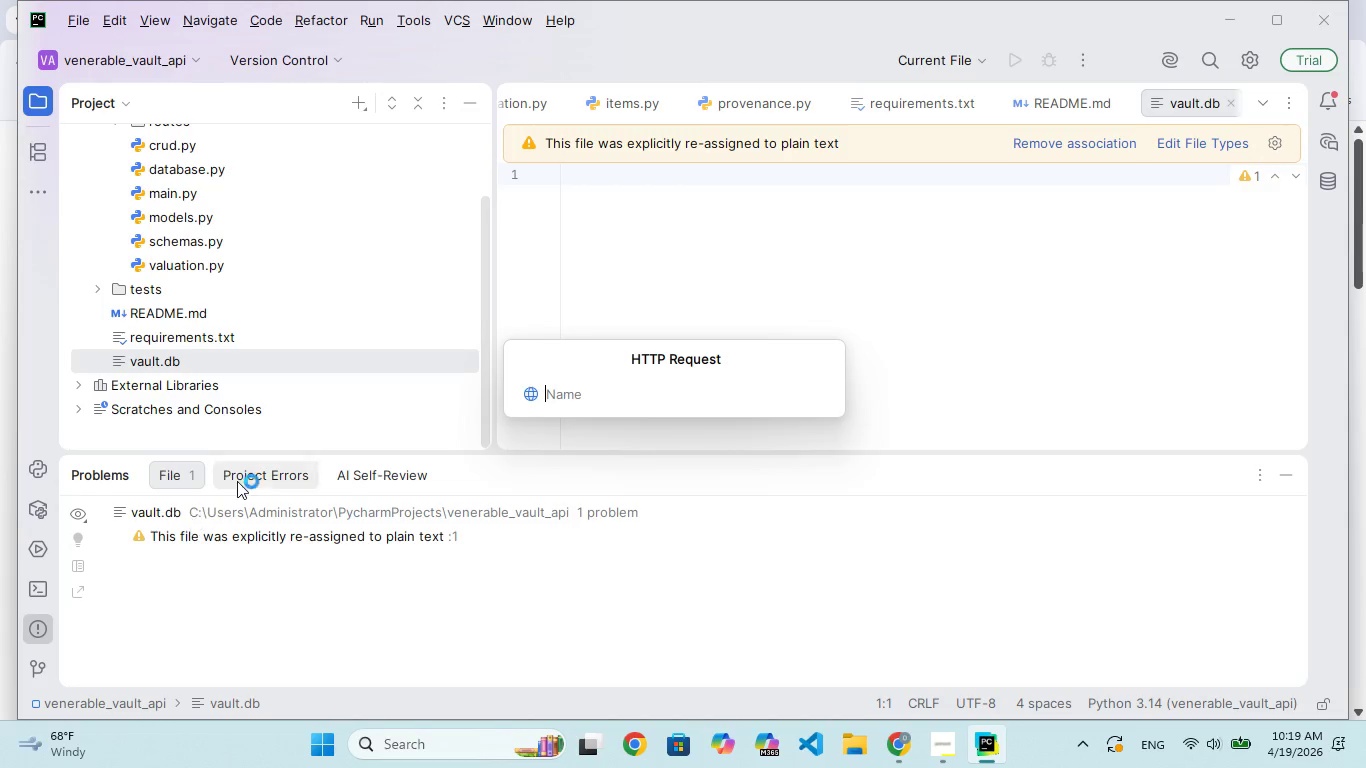 
scroll: coordinate [459, 469], scroll_direction: down, amount: 4.0
 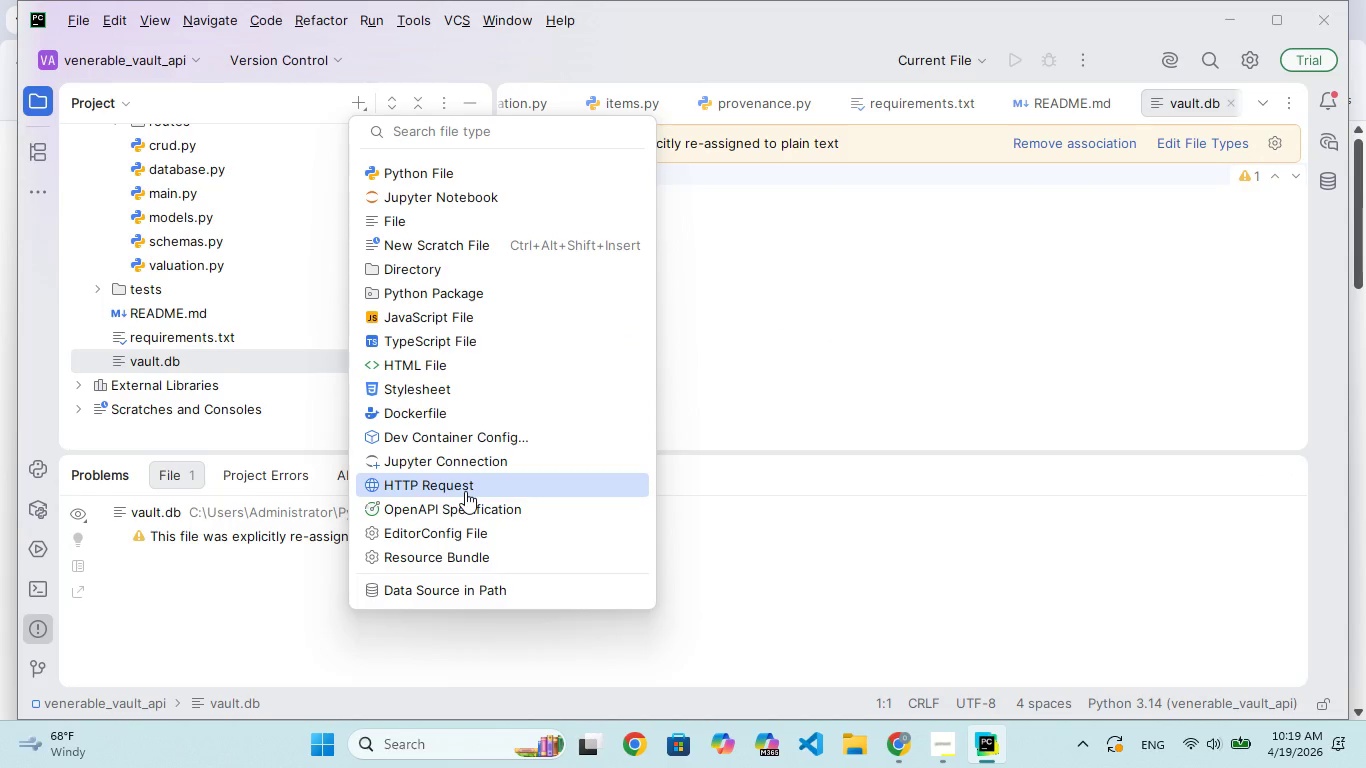 
wait(8.75)
 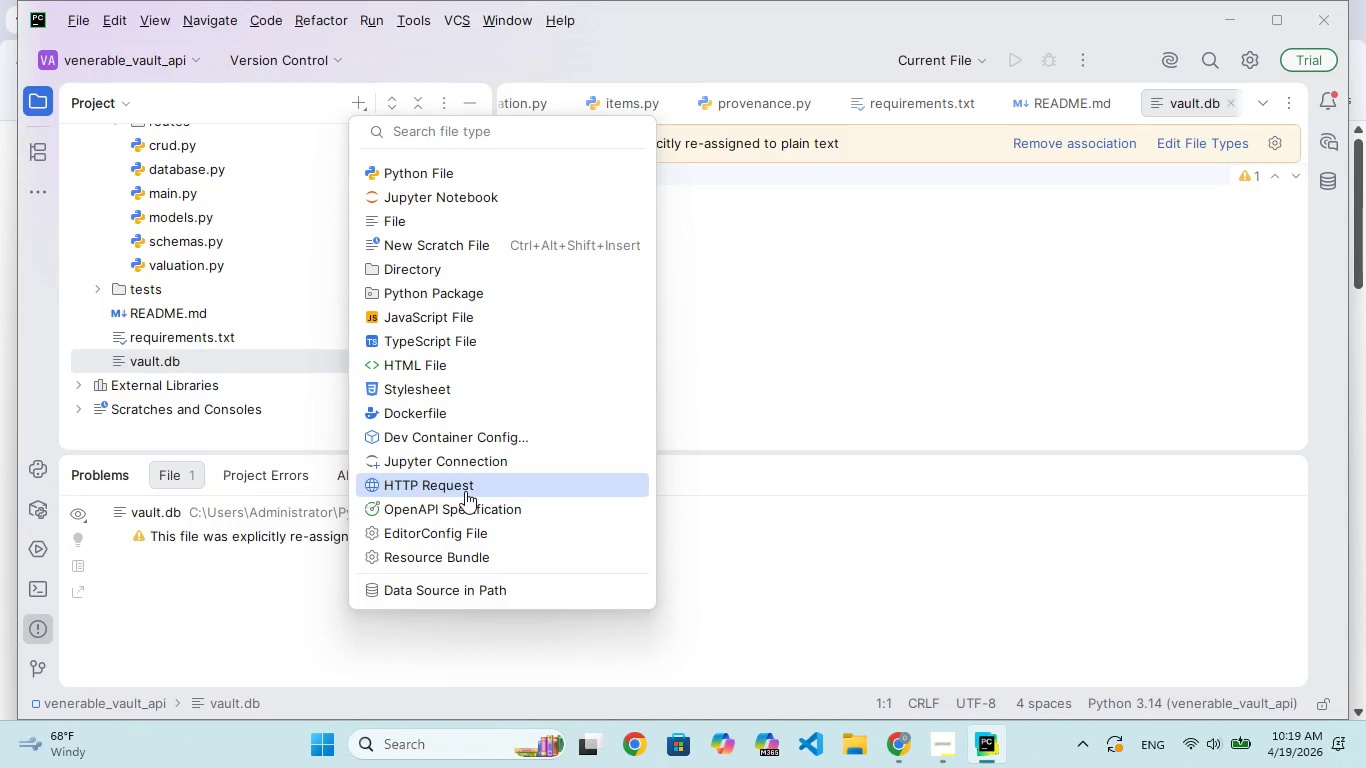 
left_click([465, 491])
 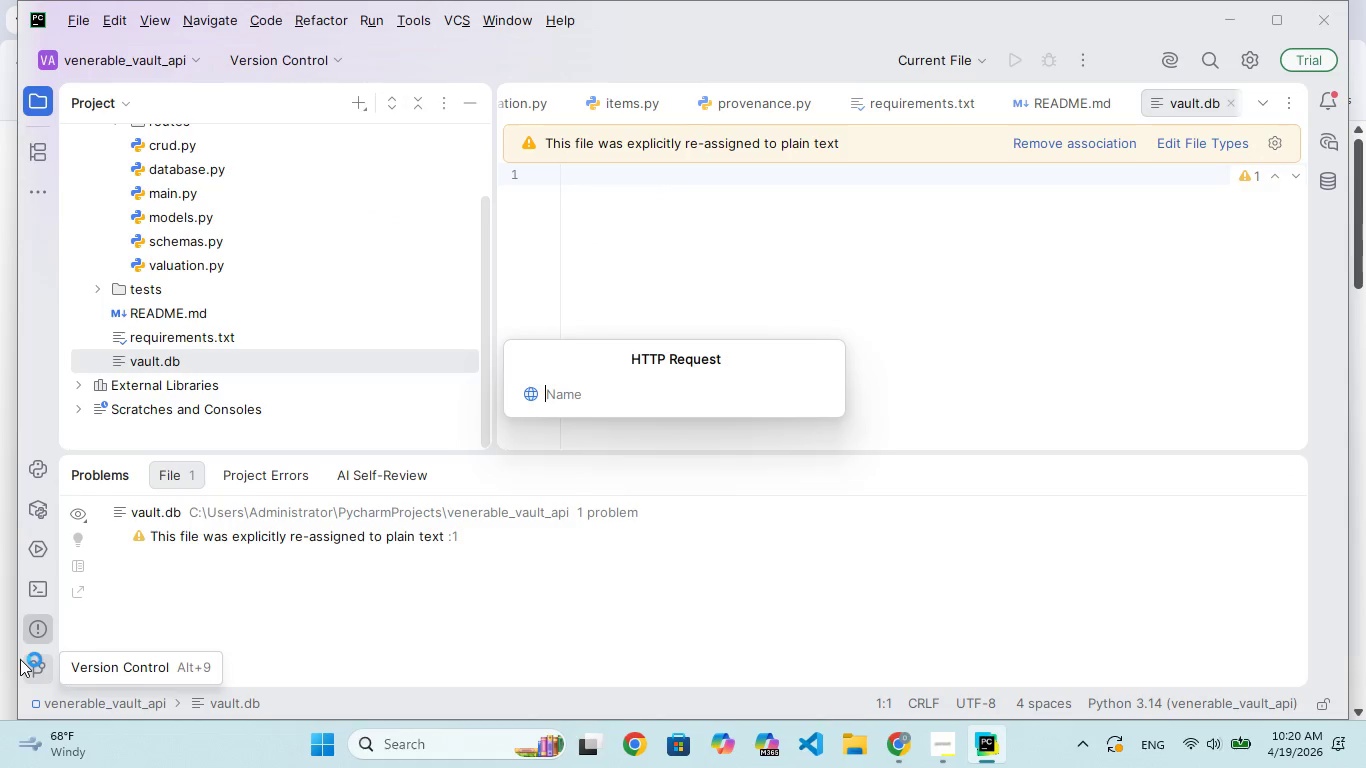 
hold_key(key=A, duration=0.34)
 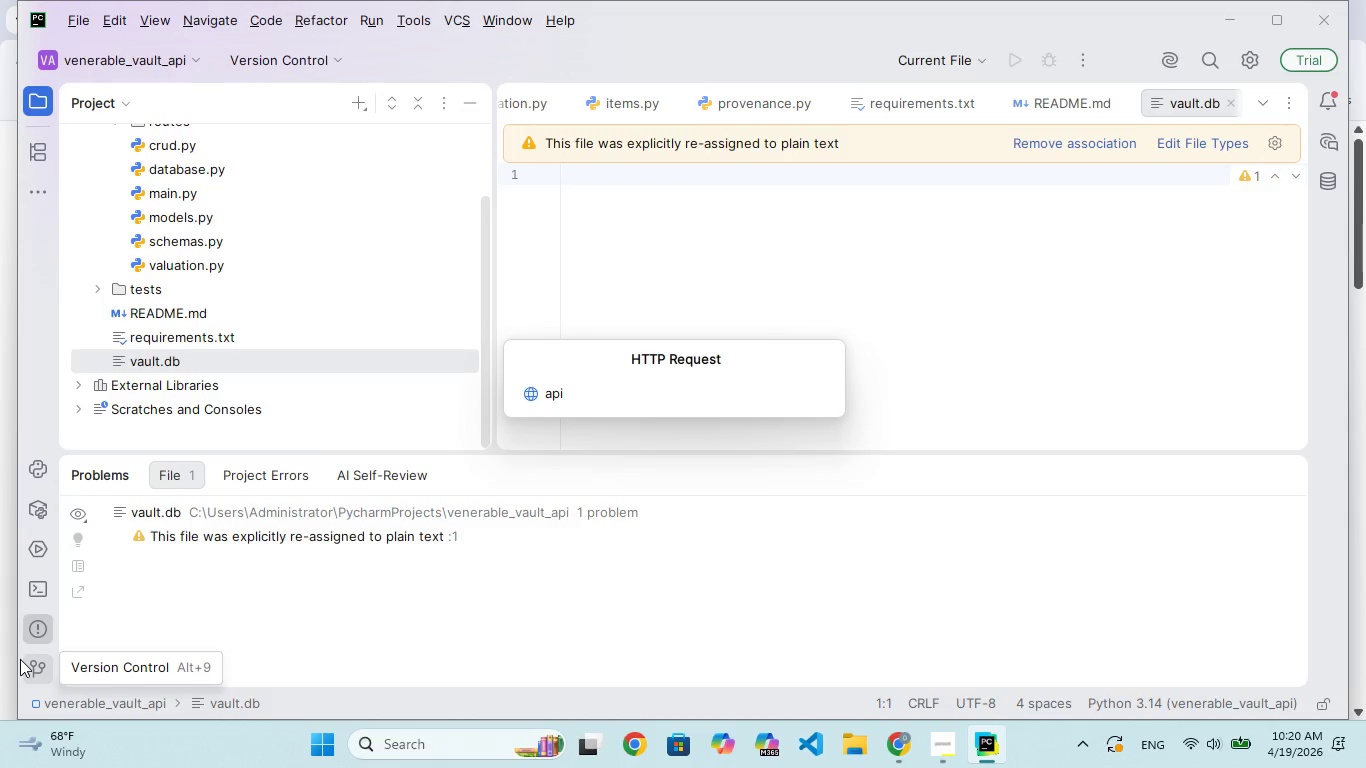 
type(pi_test.http)
 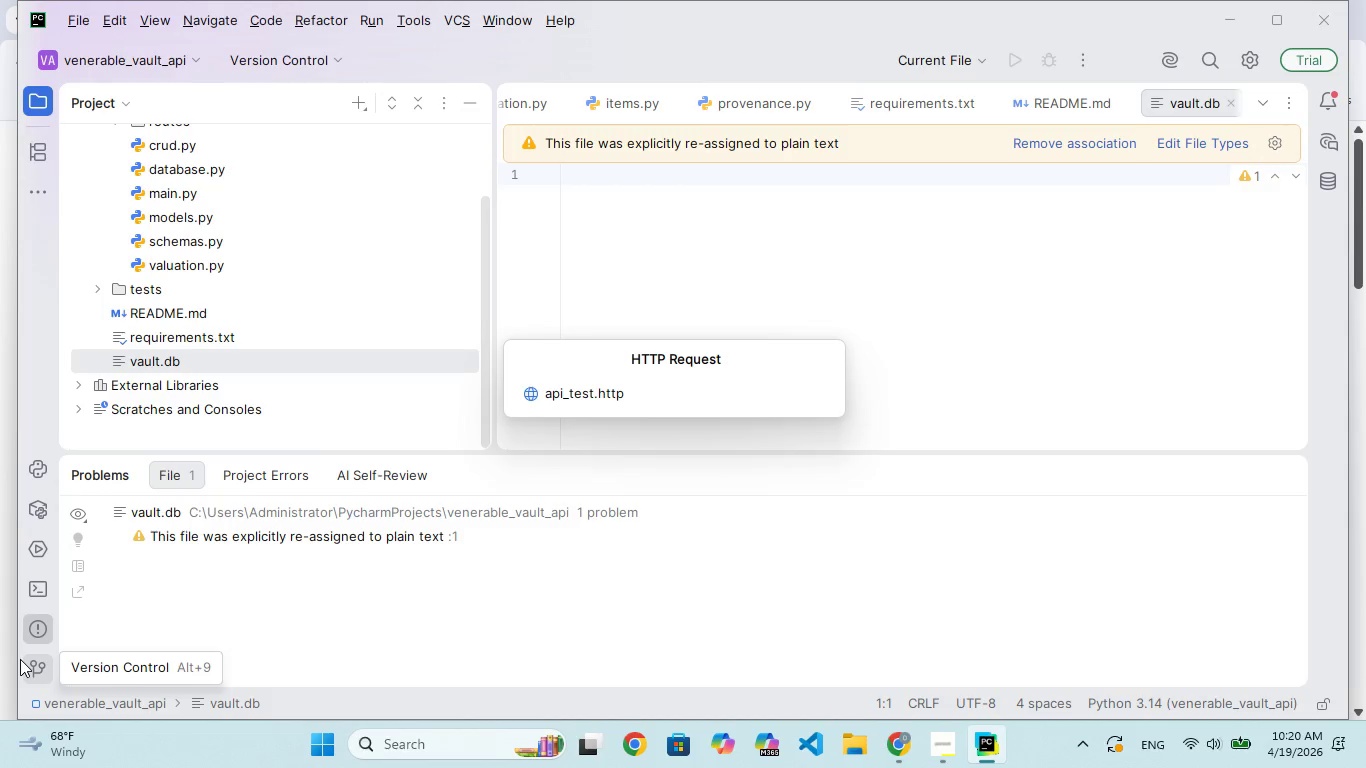 
key(Enter)
 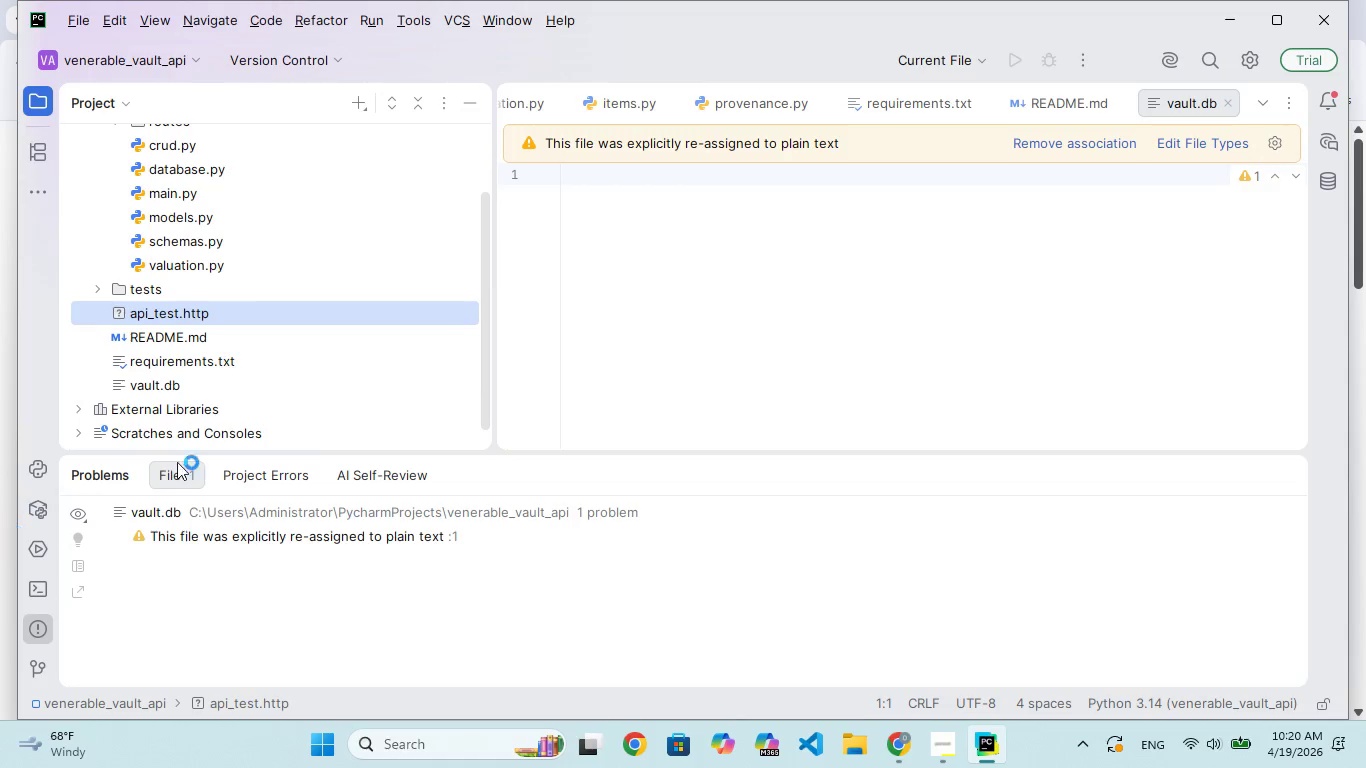 
left_click([724, 217])
 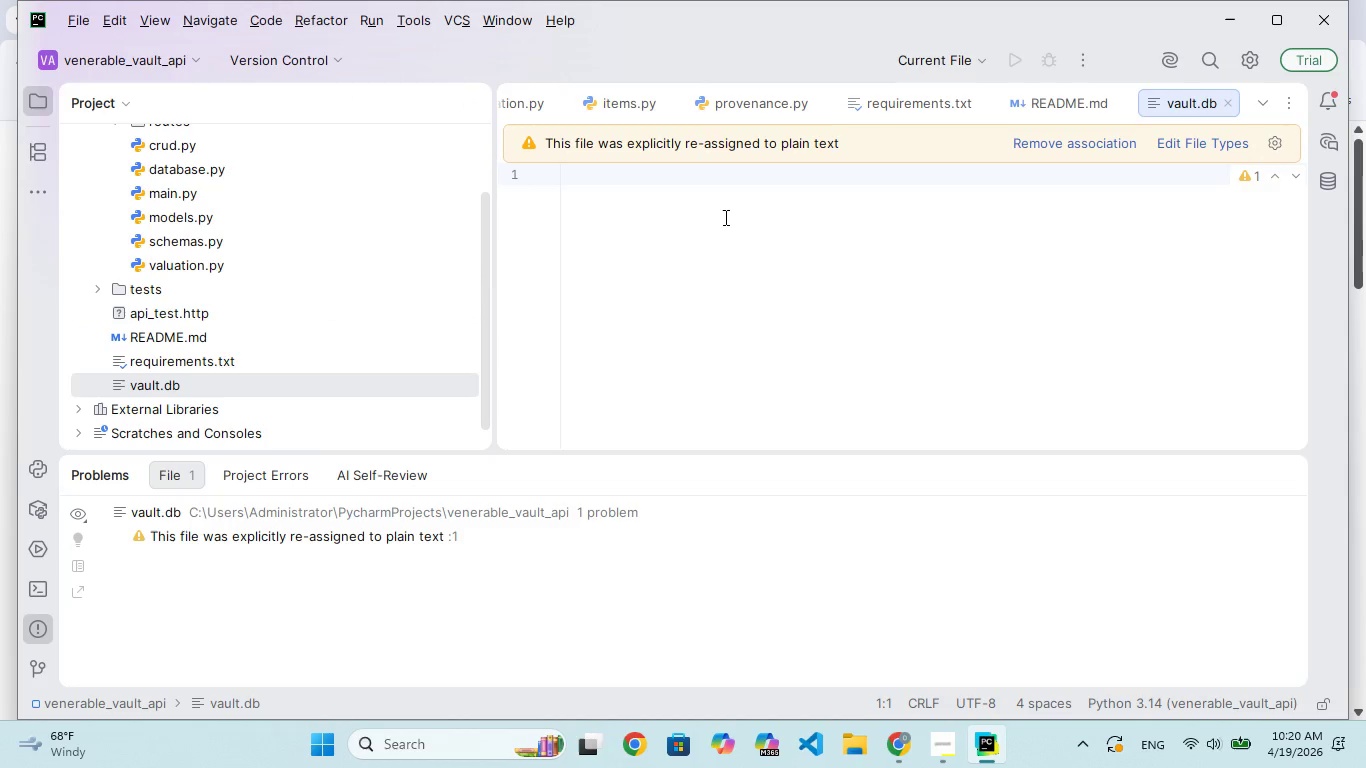 
type(klkl)
 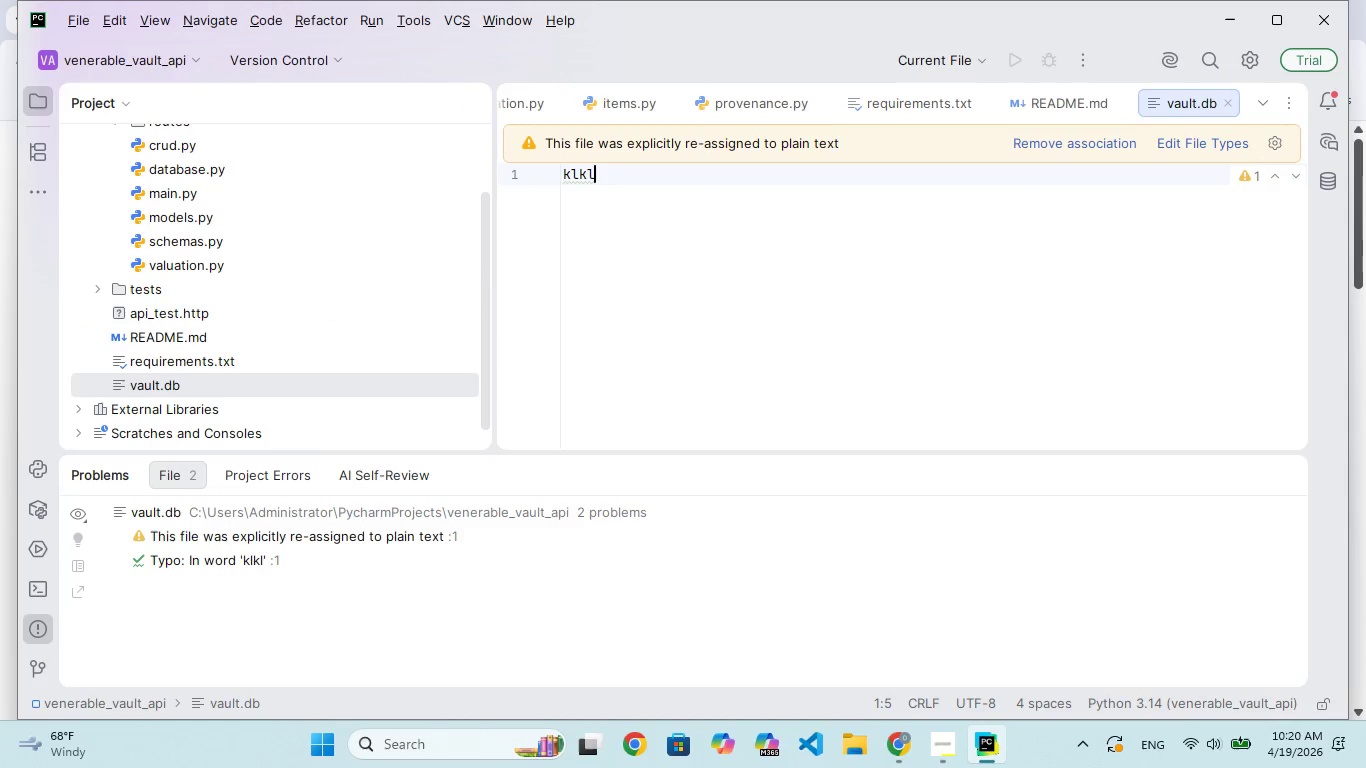 
hold_key(key=Backspace, duration=0.98)
 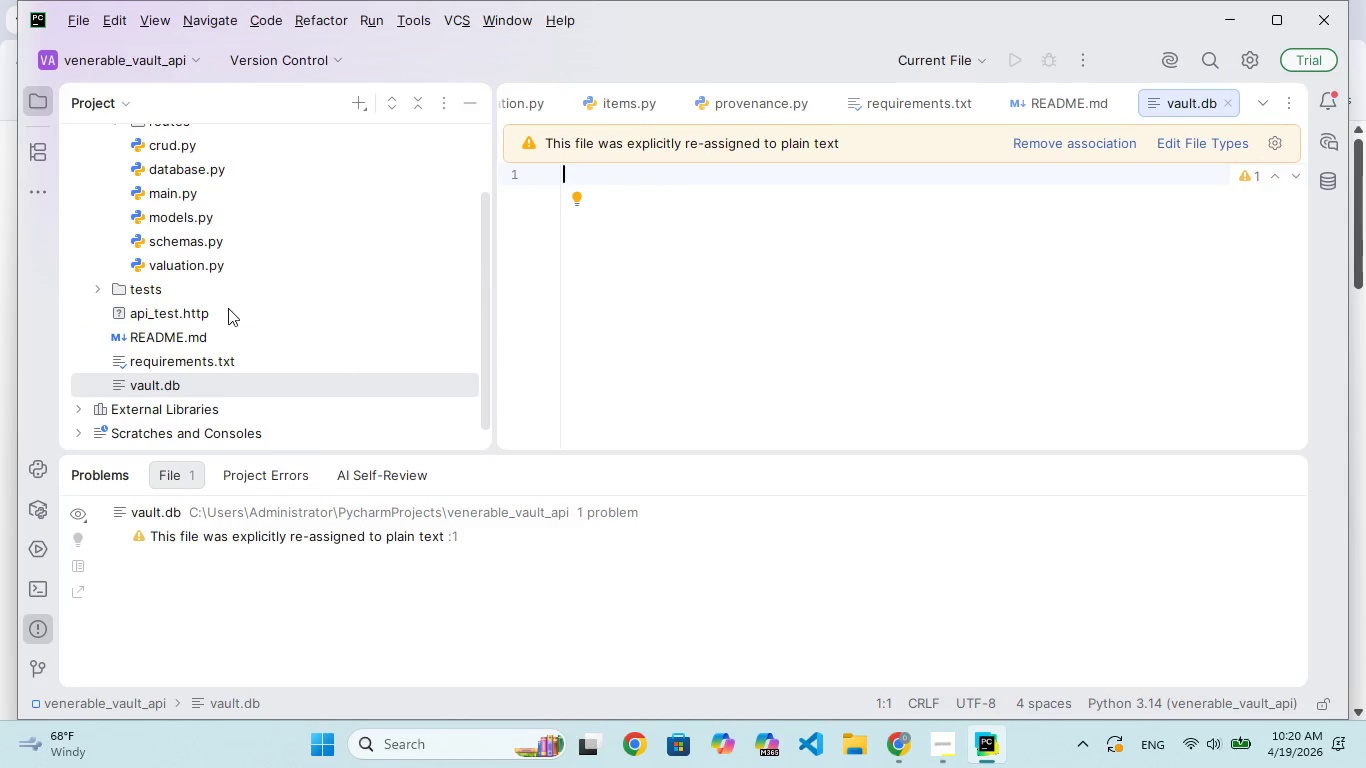 
right_click([209, 311])
 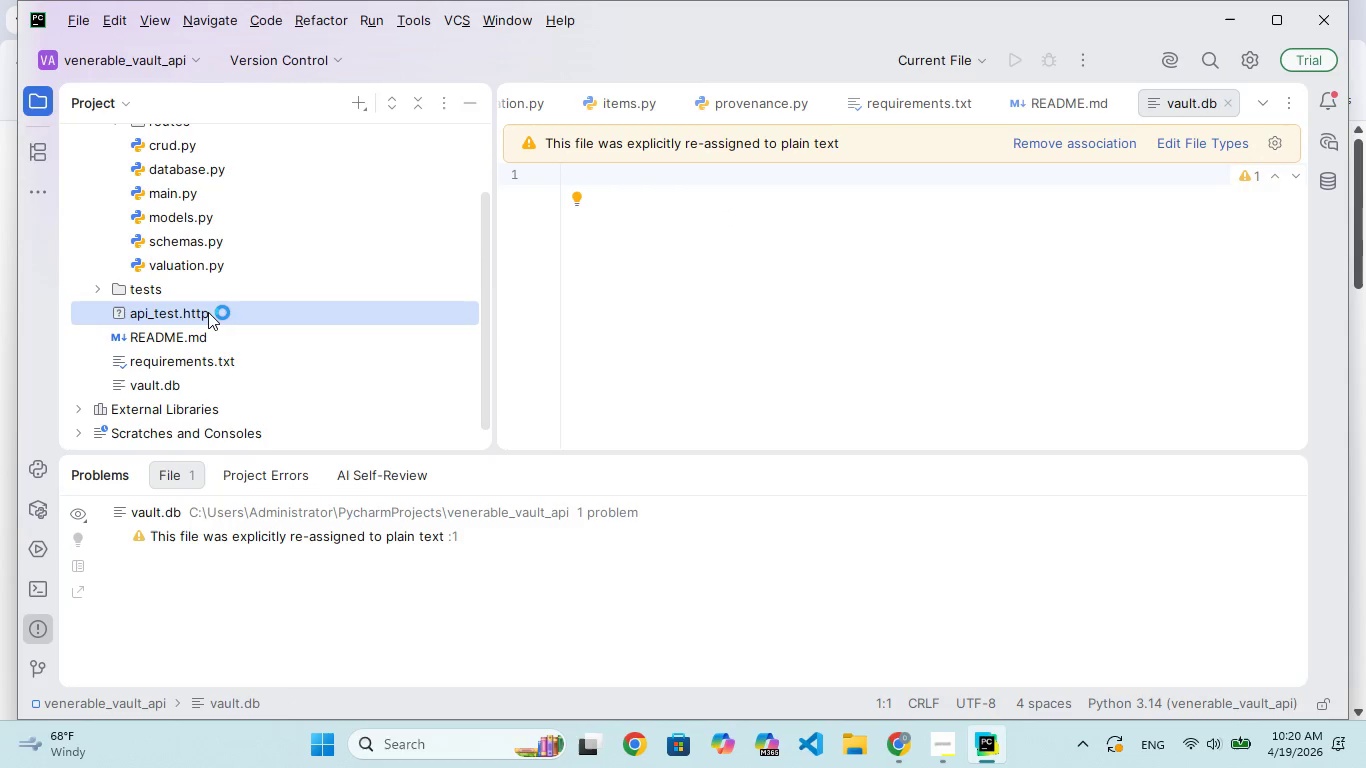 
left_click([208, 312])
 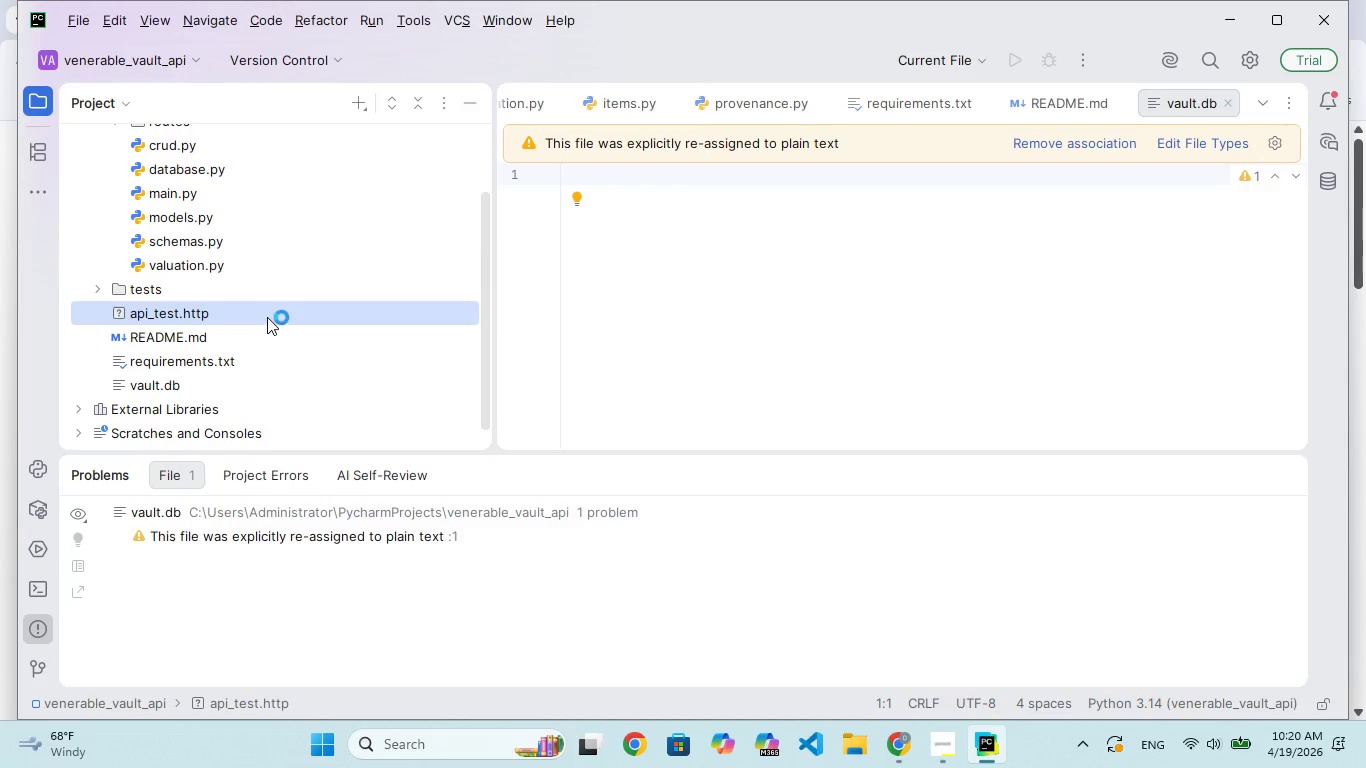 
double_click([267, 317])
 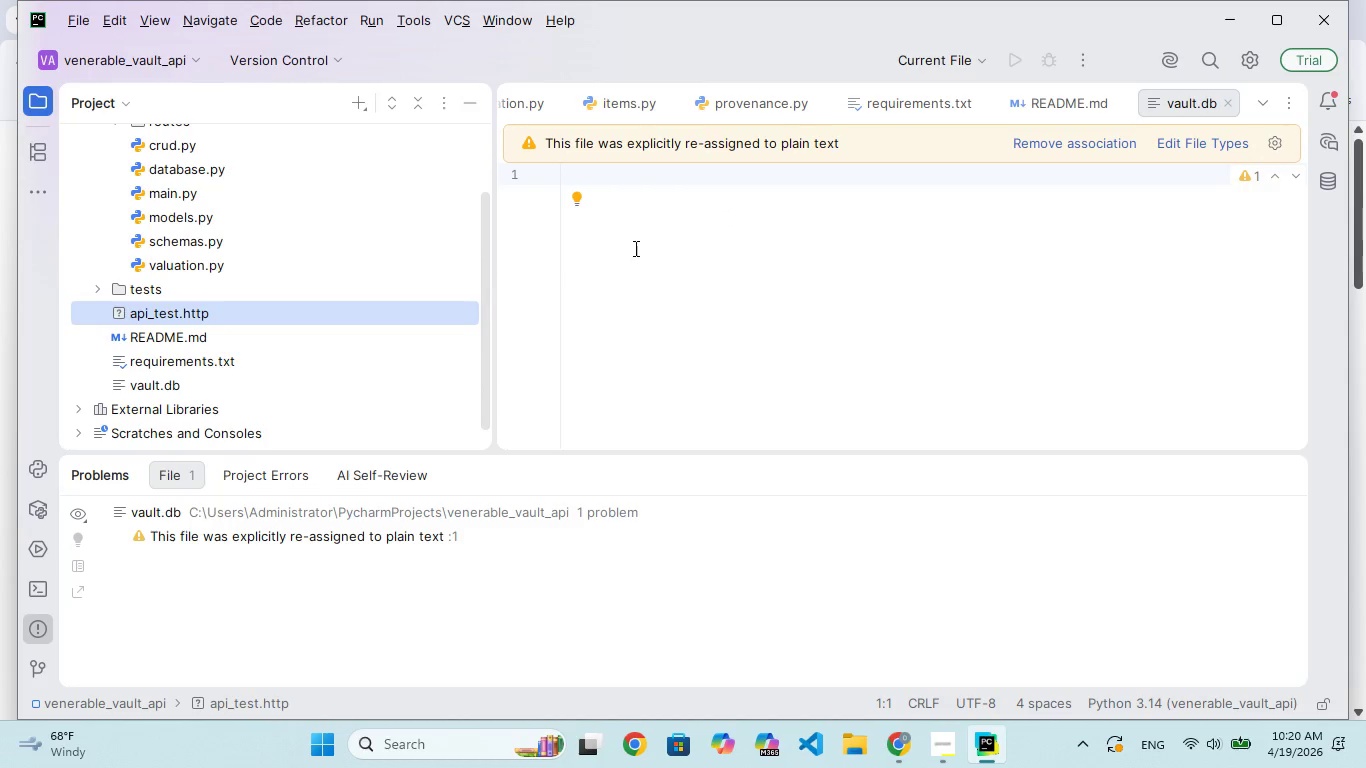 
left_click([740, 225])
 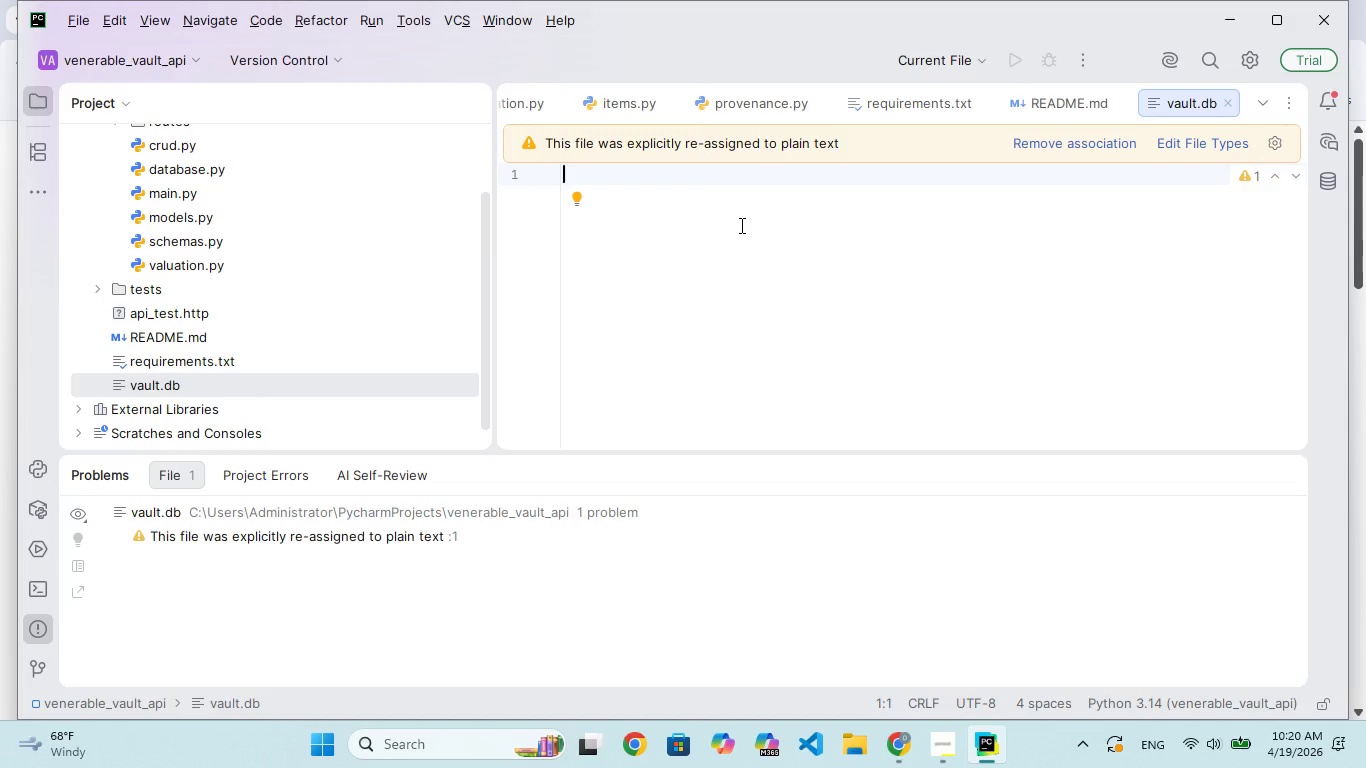 
key(J)
 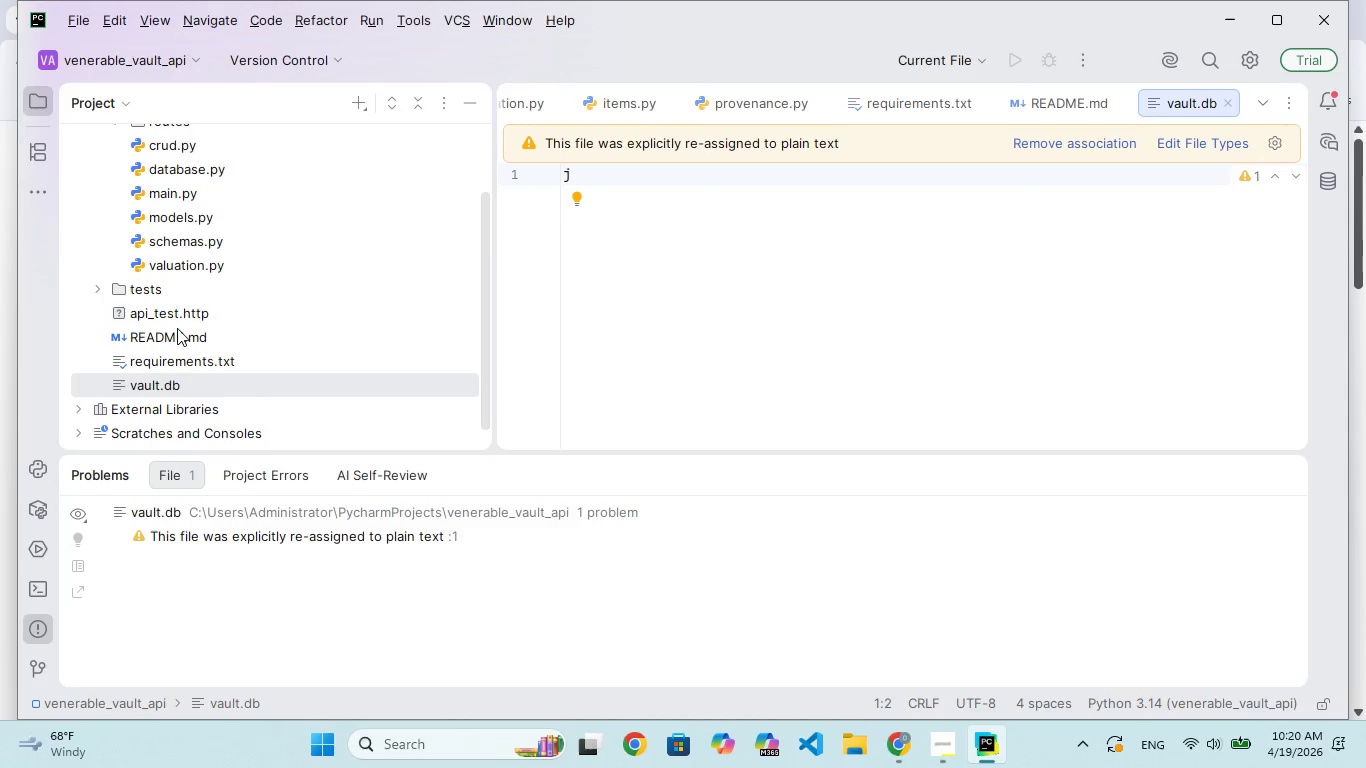 
left_click([193, 313])
 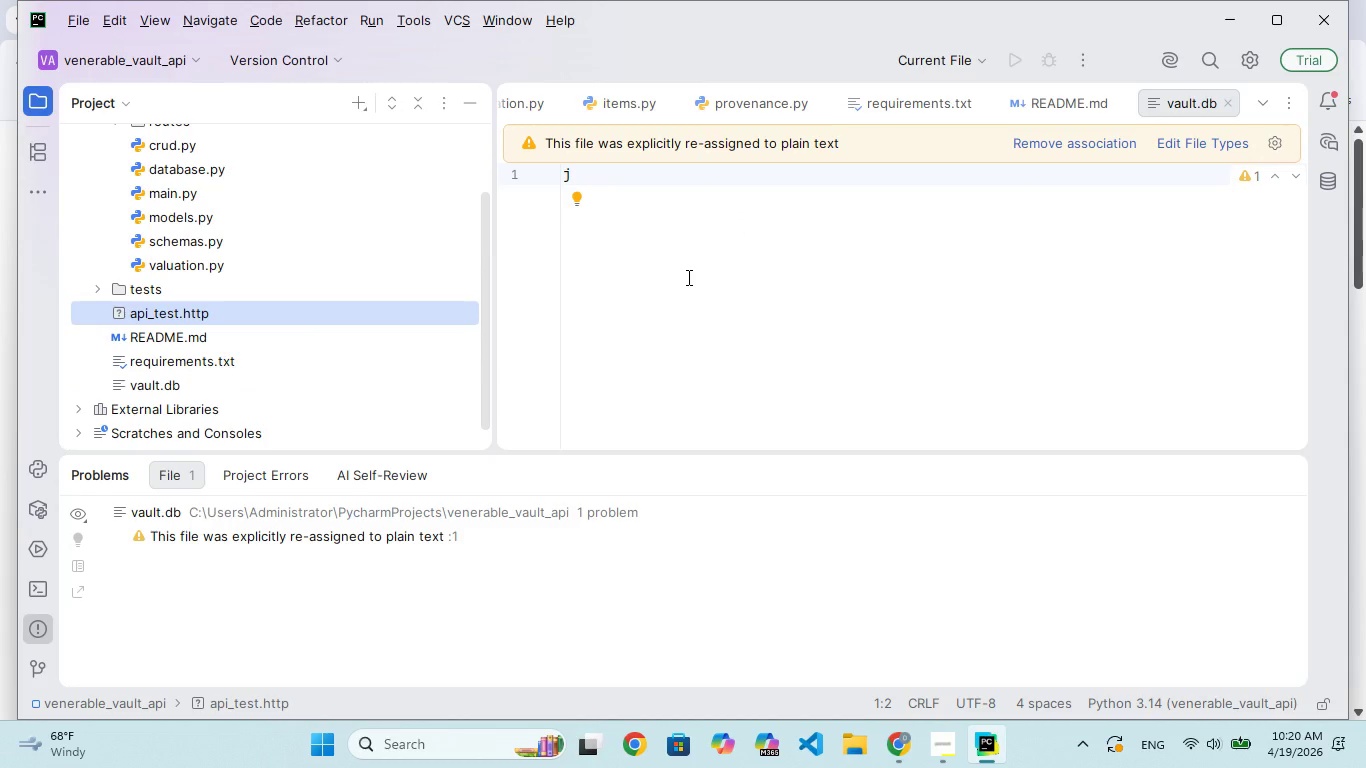 
wait(11.36)
 